 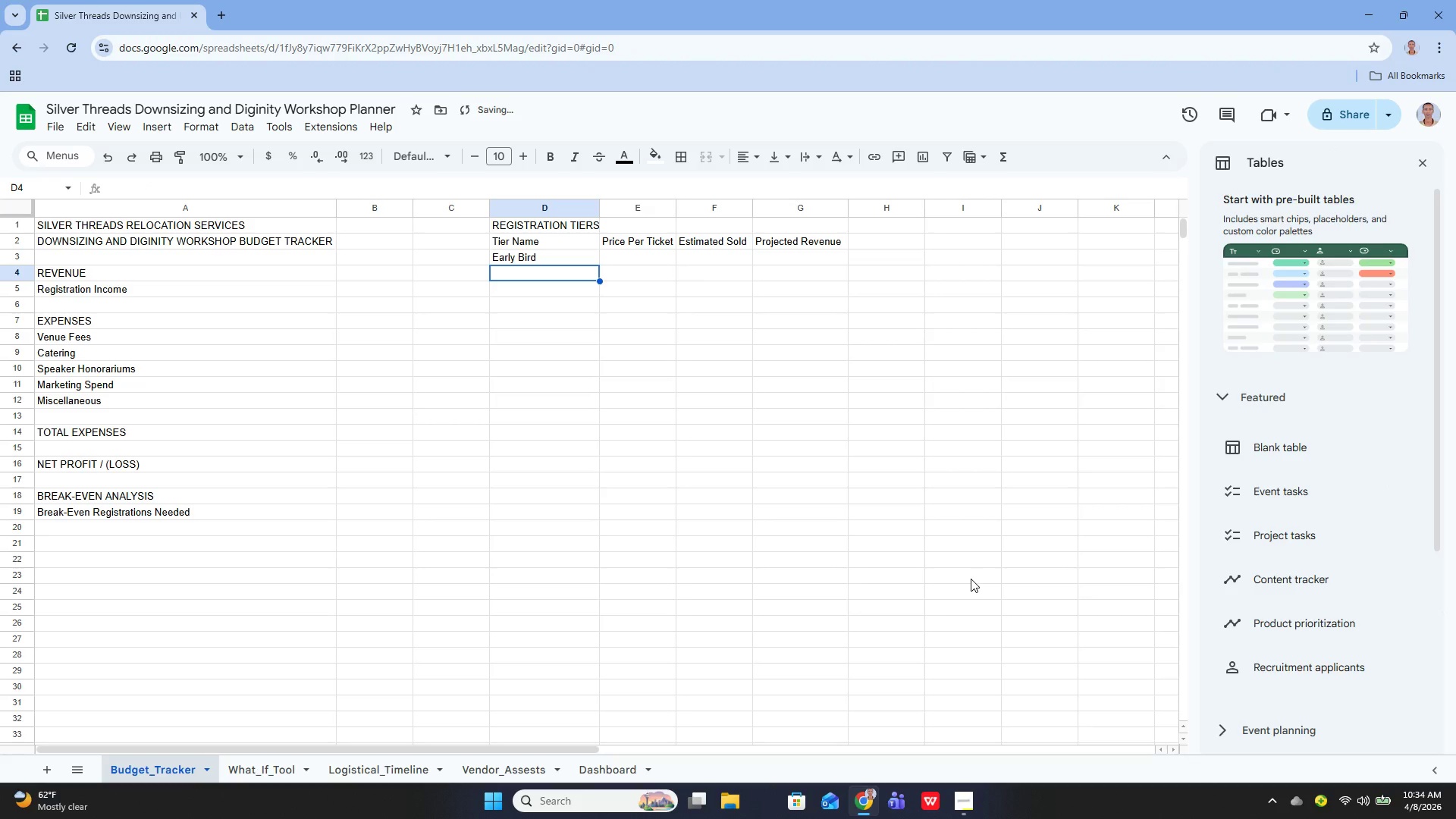 
key(Enter)
 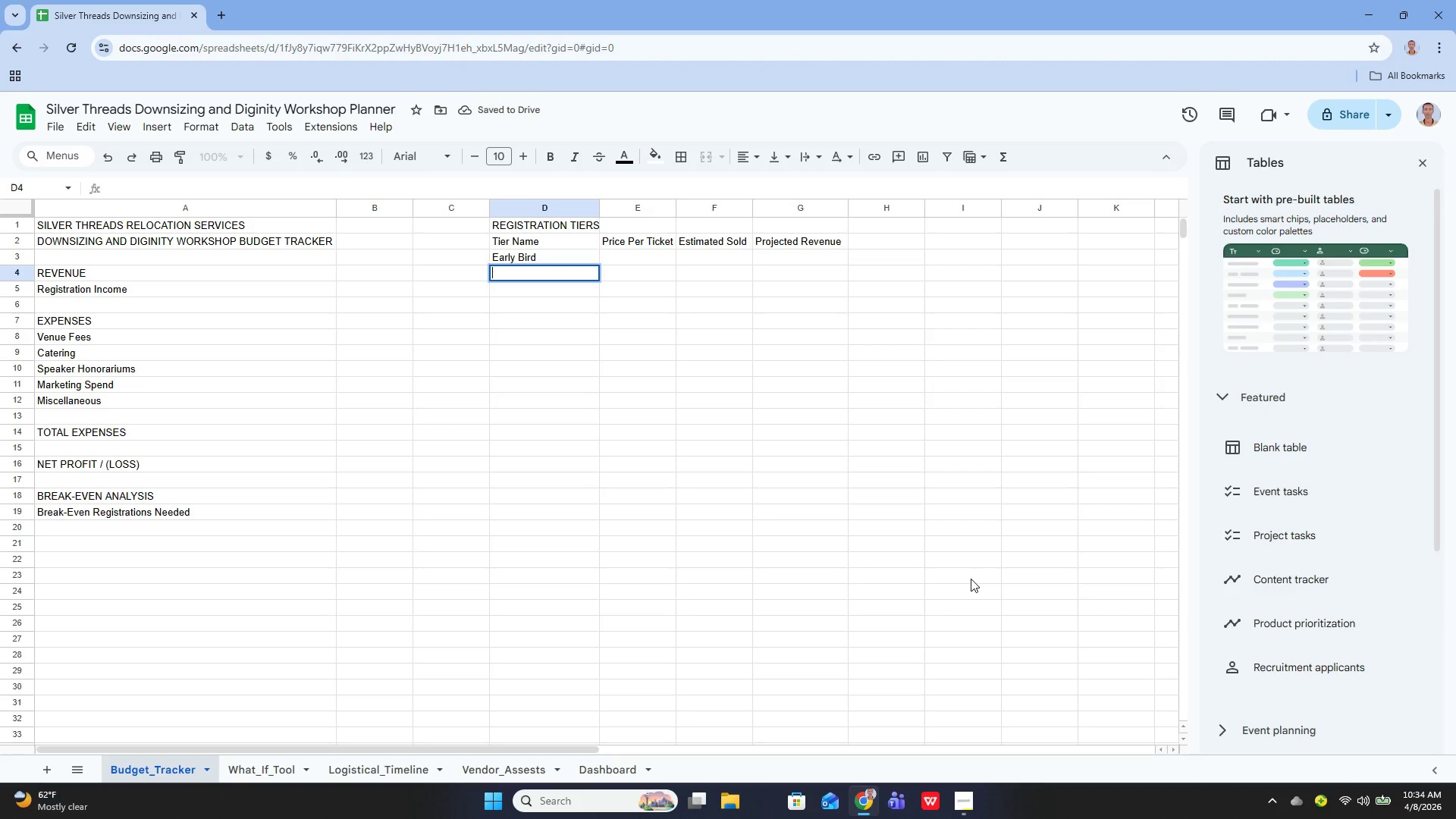 
type(General)
 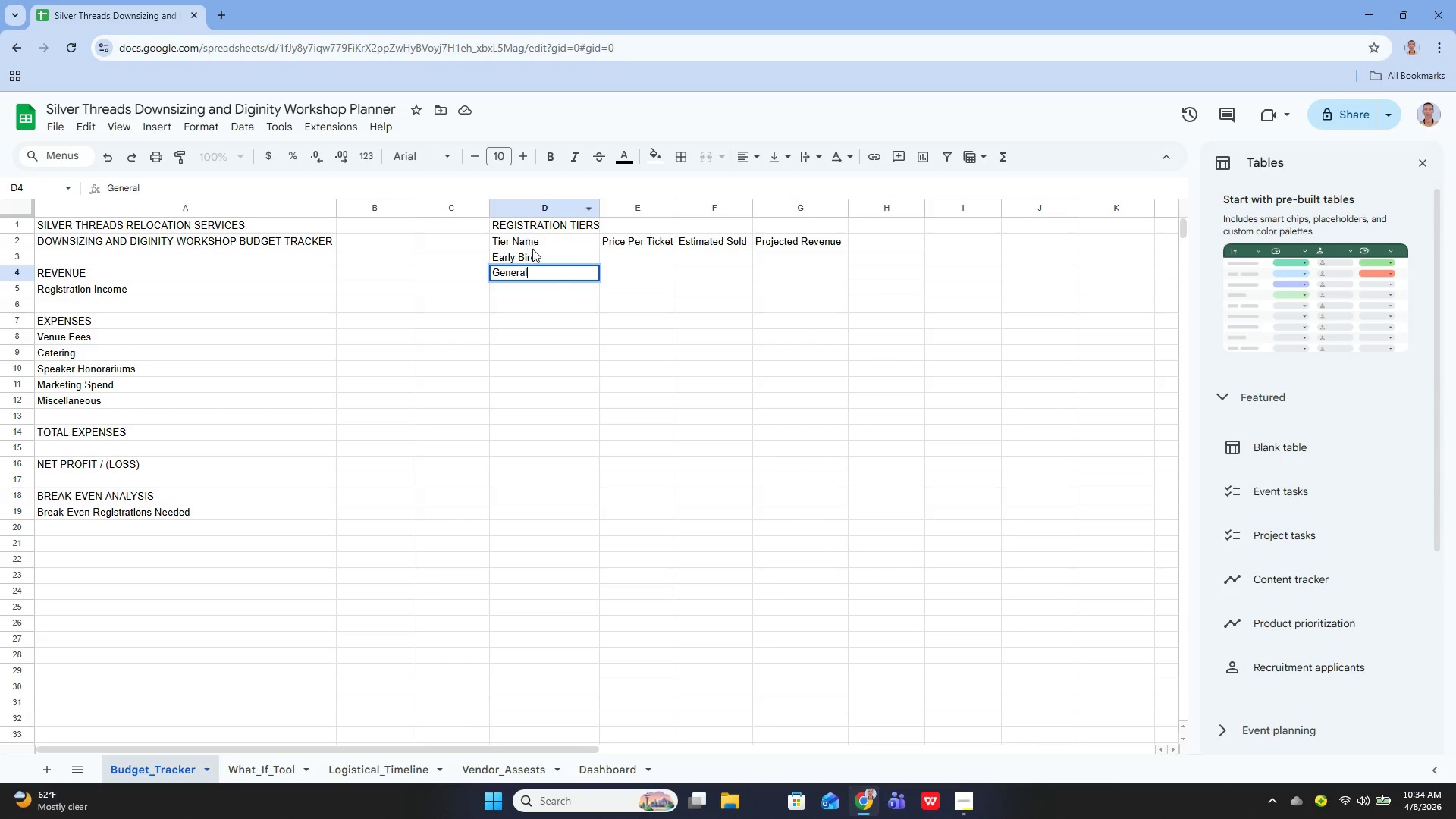 
left_click([556, 289])
 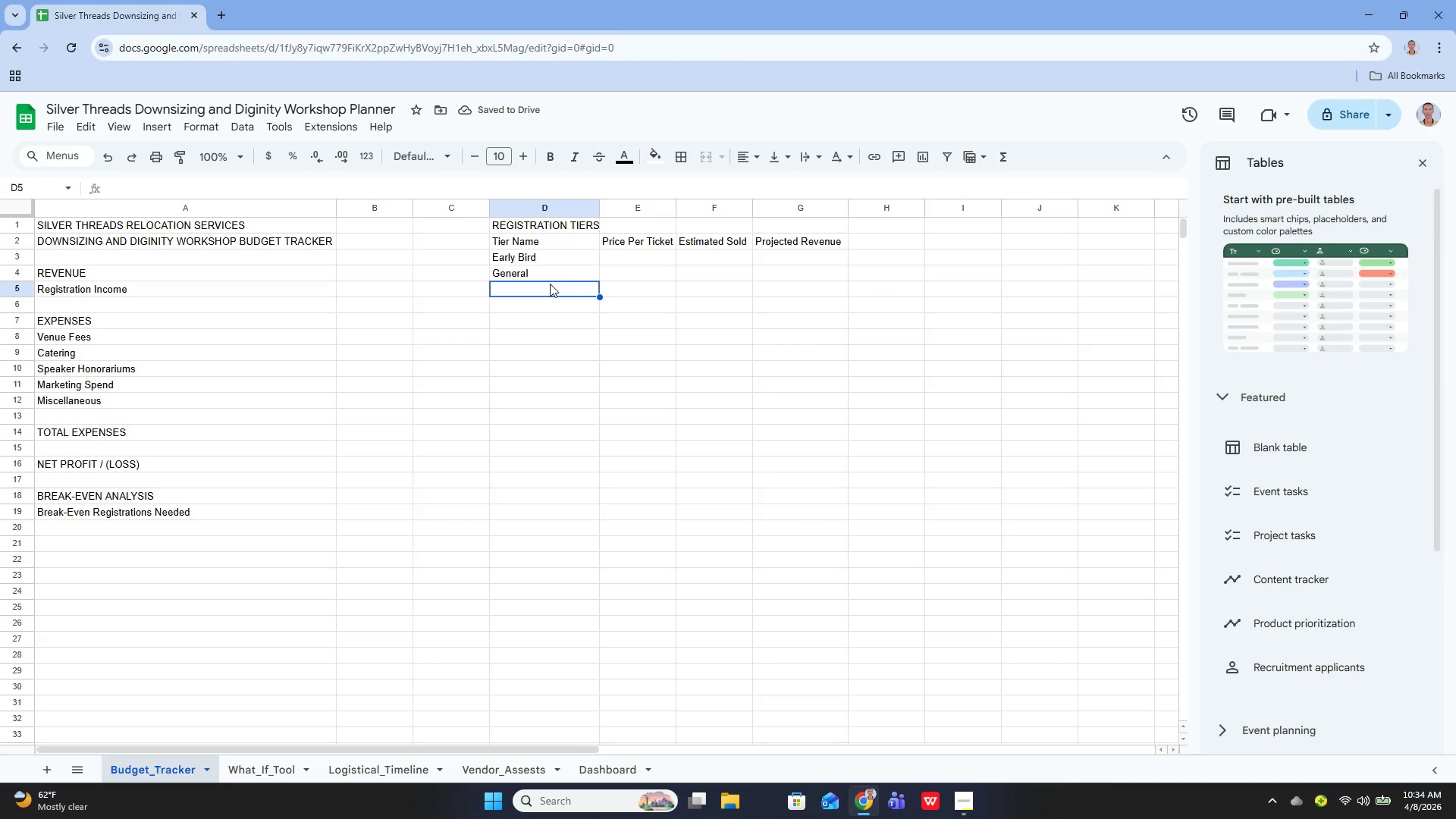 
double_click([548, 287])
 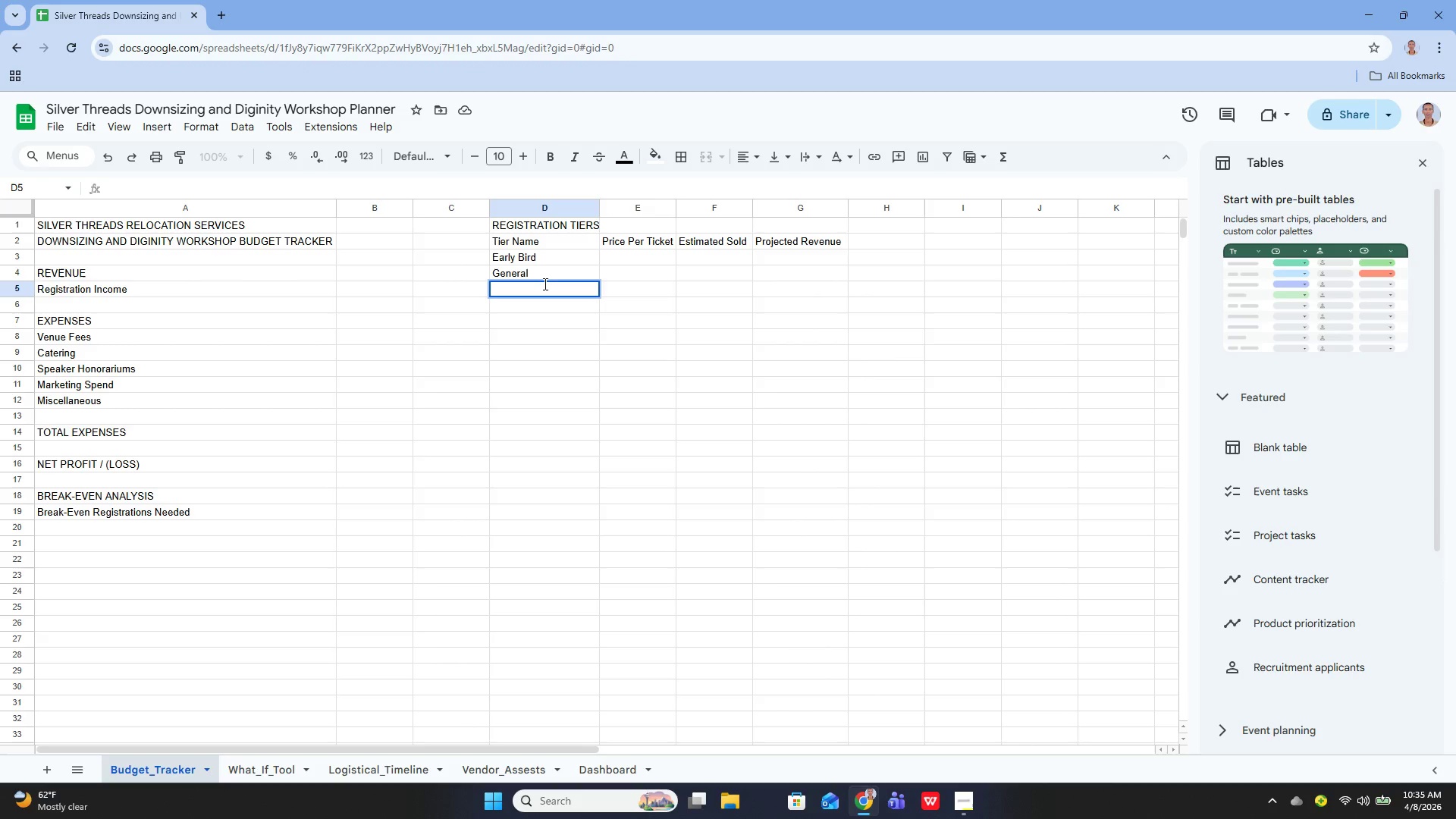 
wait(27.83)
 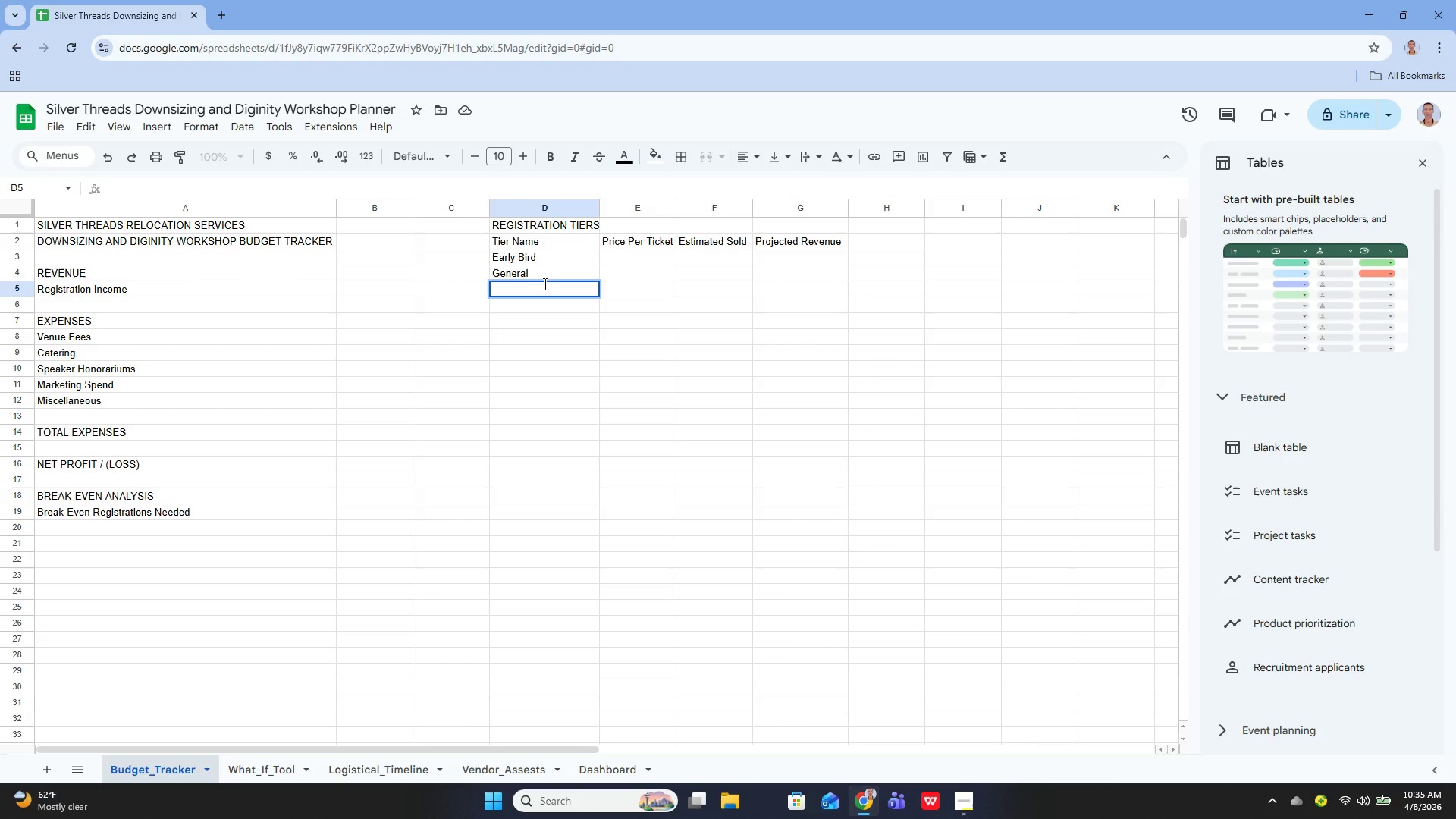 
left_click([544, 291])
 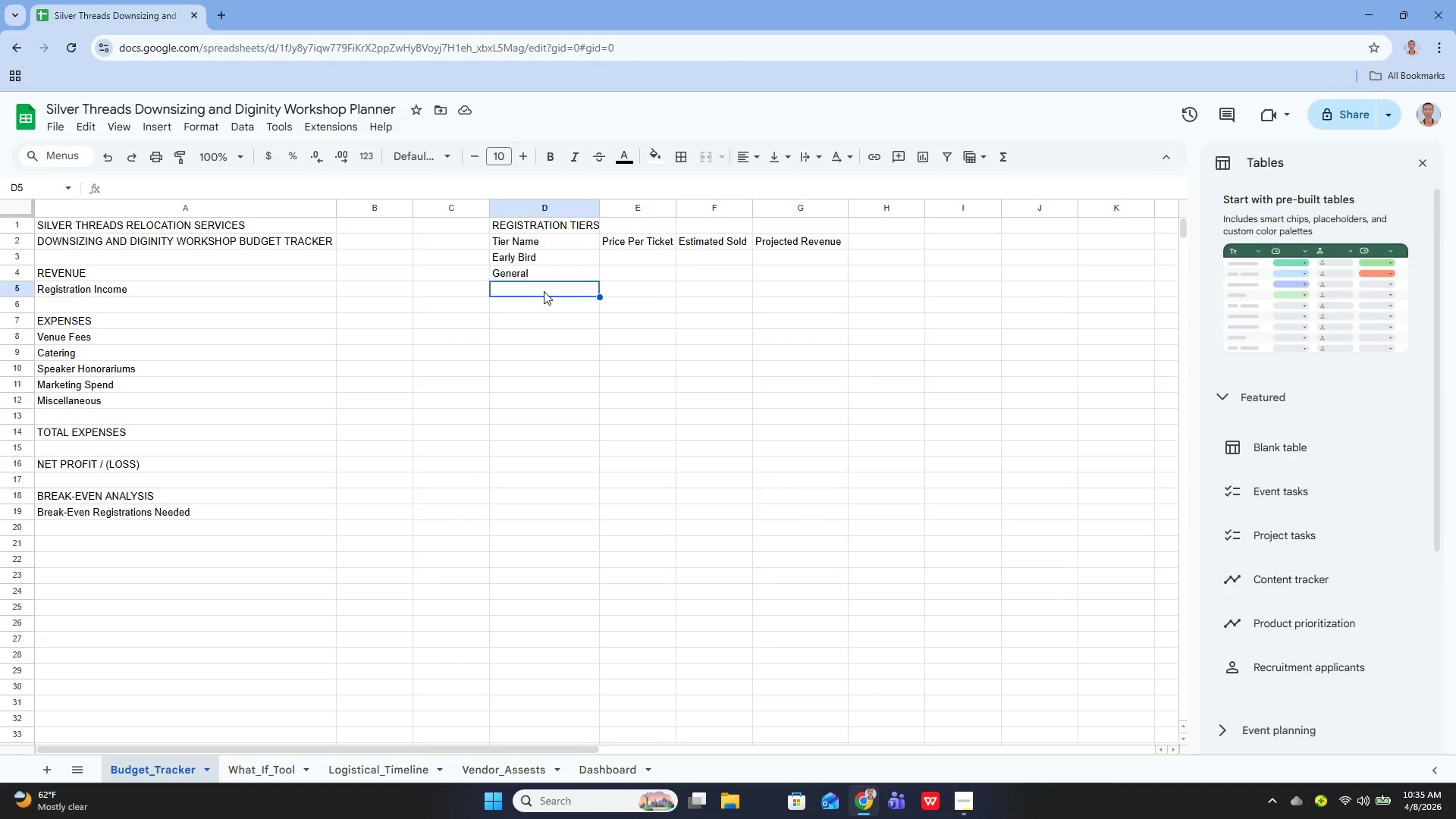 
key(Enter)
 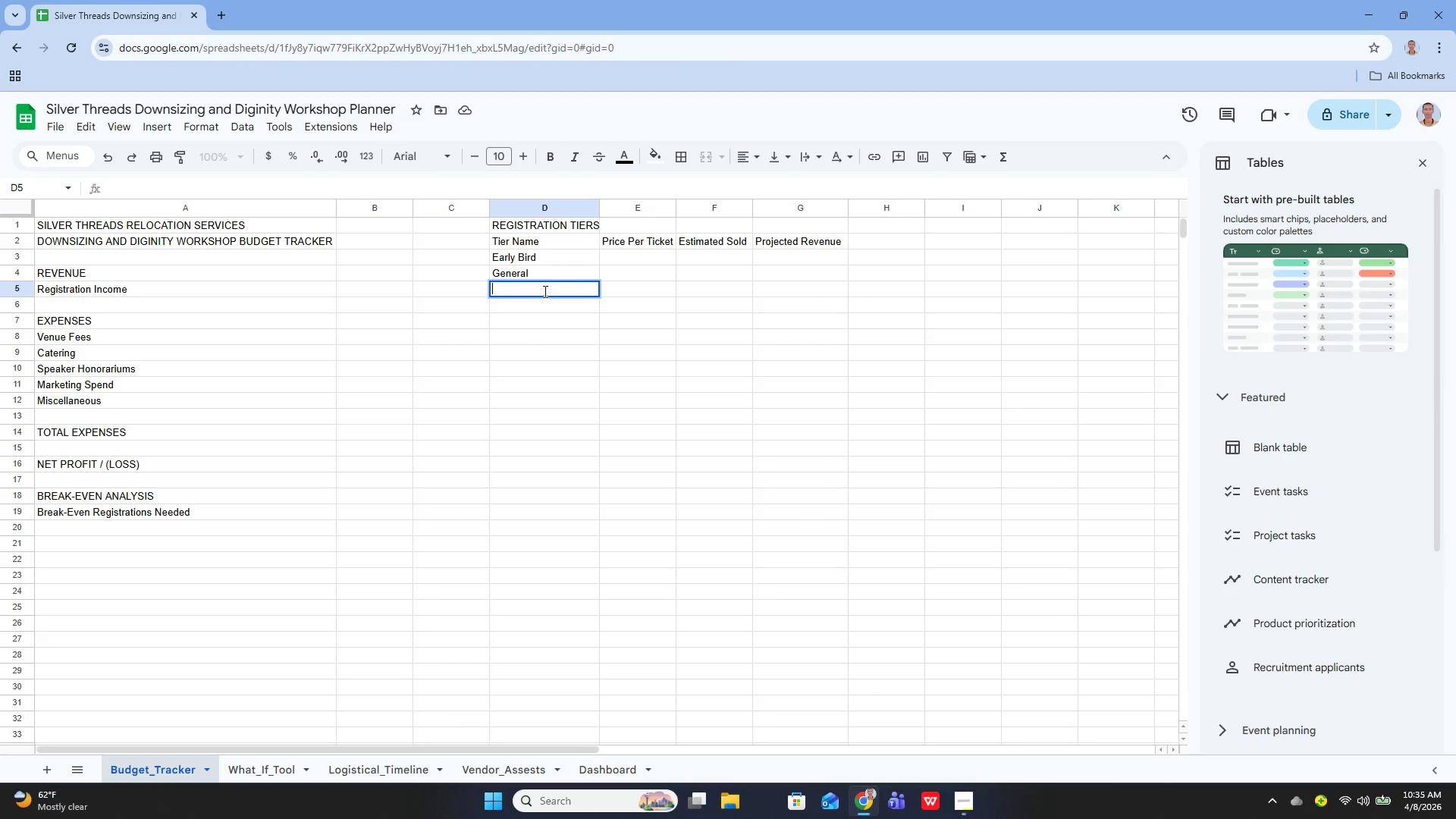 
type(Professional)
 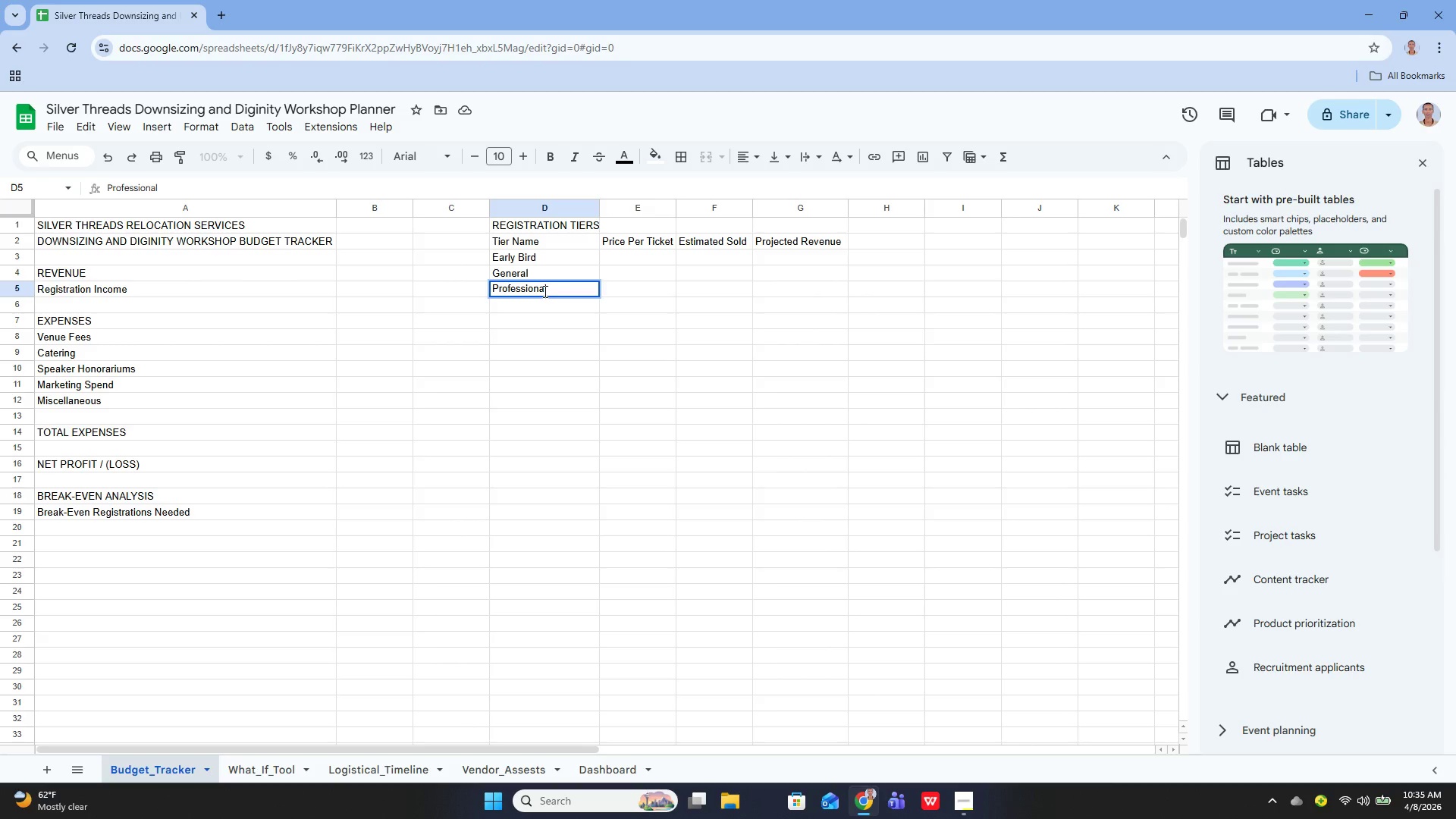 
key(Enter)
 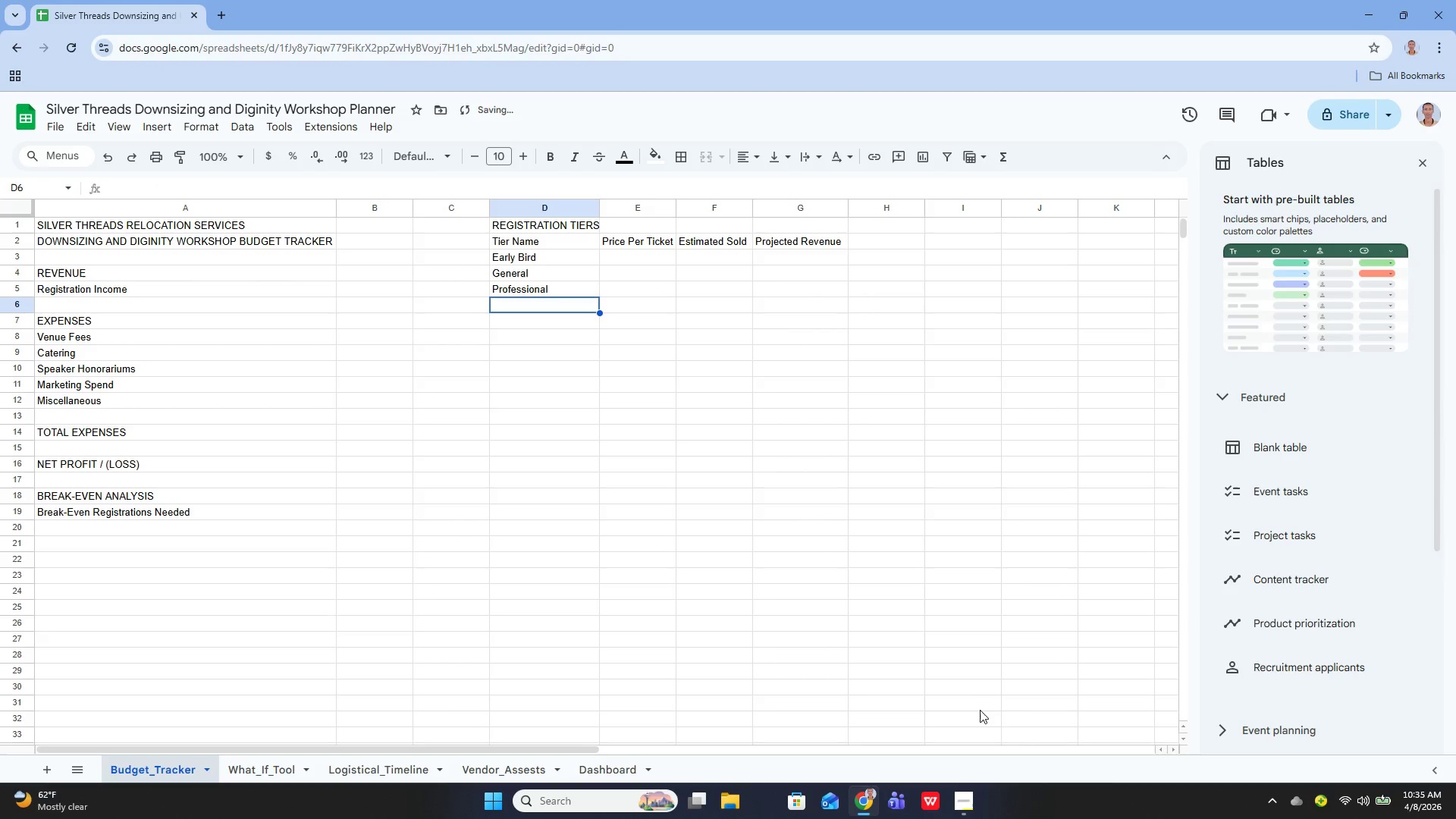 
left_click([965, 792])
 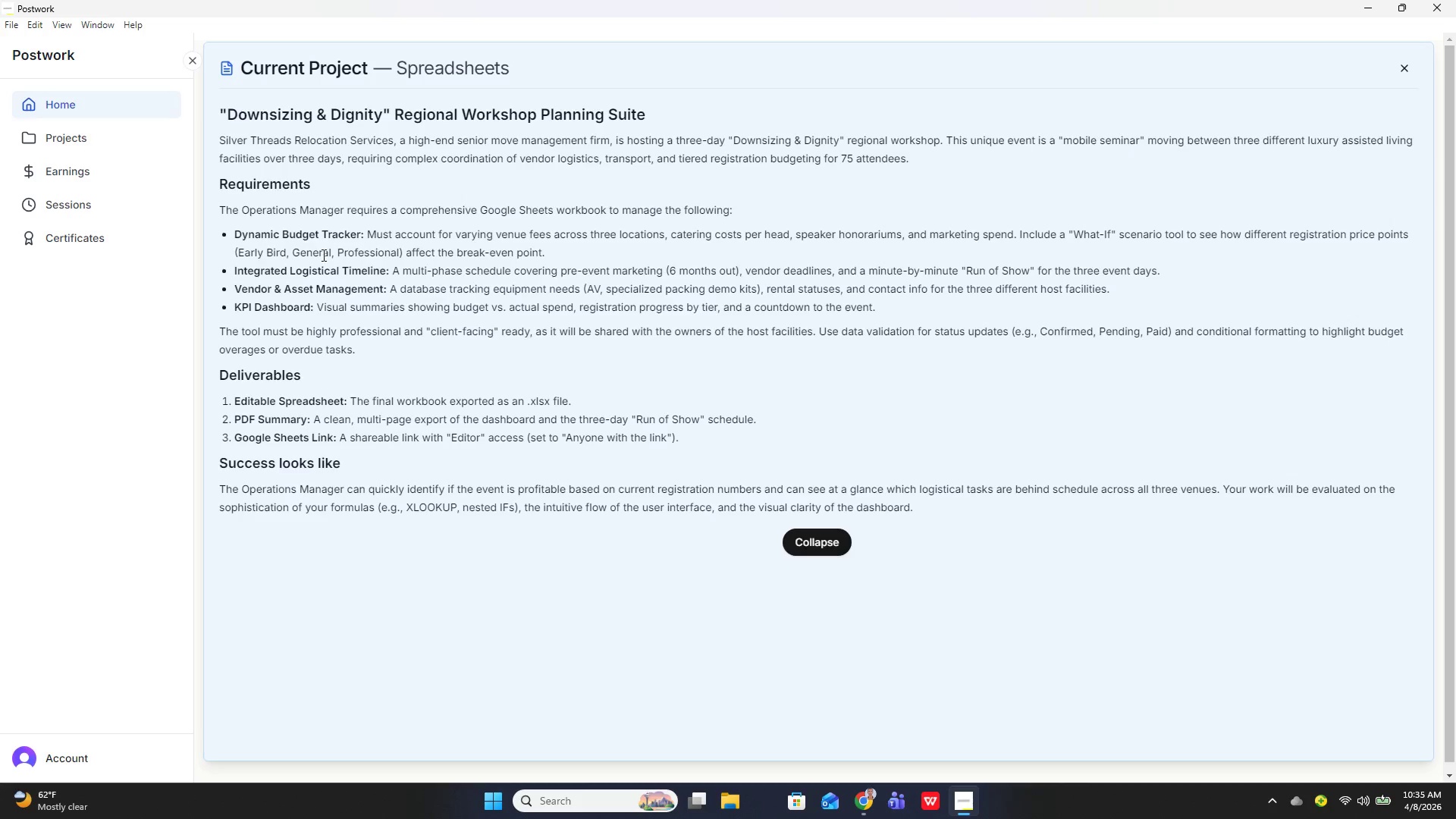 
wait(15.55)
 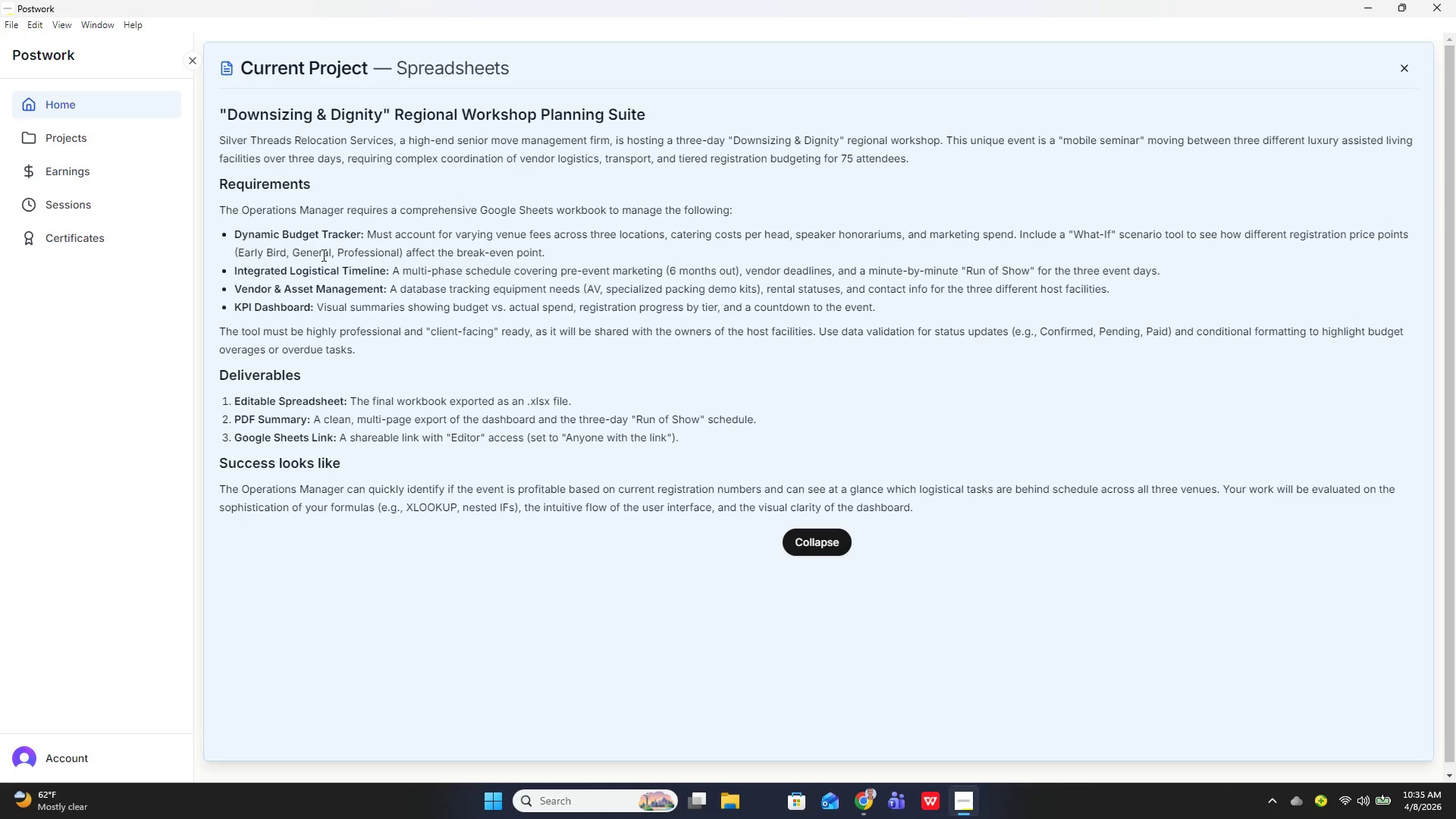 
left_click([873, 750])
 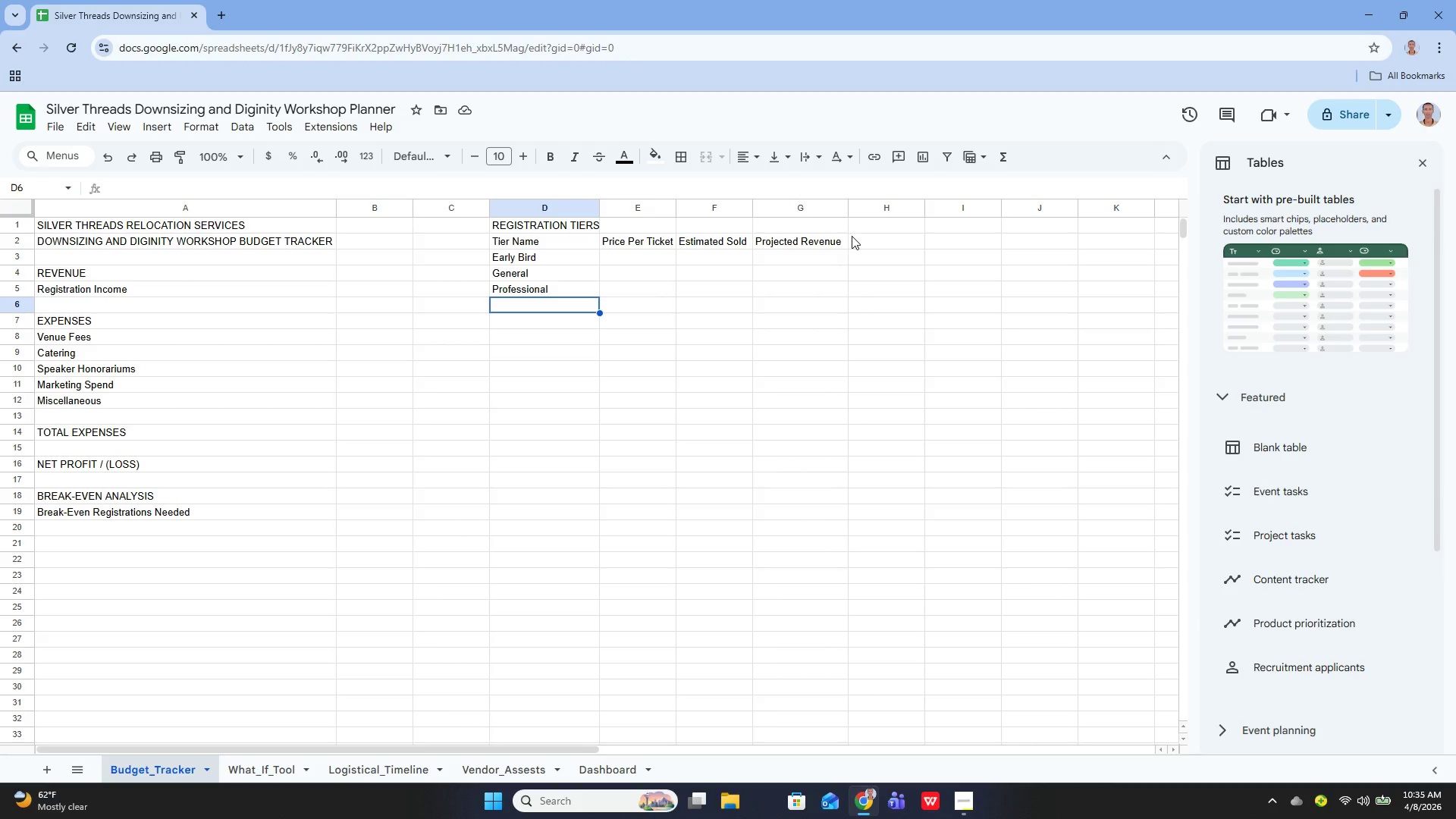 
wait(12.19)
 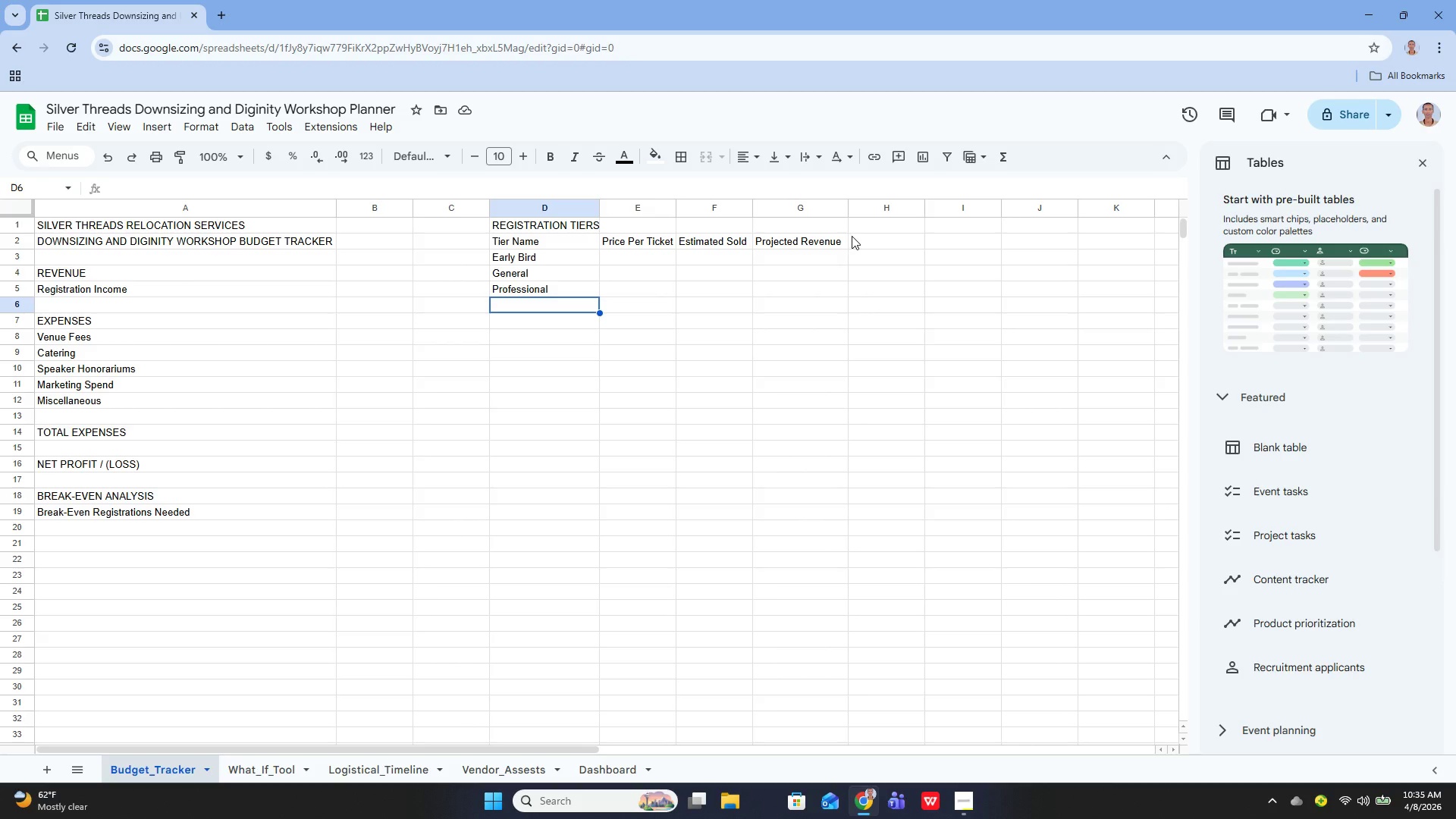 
left_click([22, 318])
 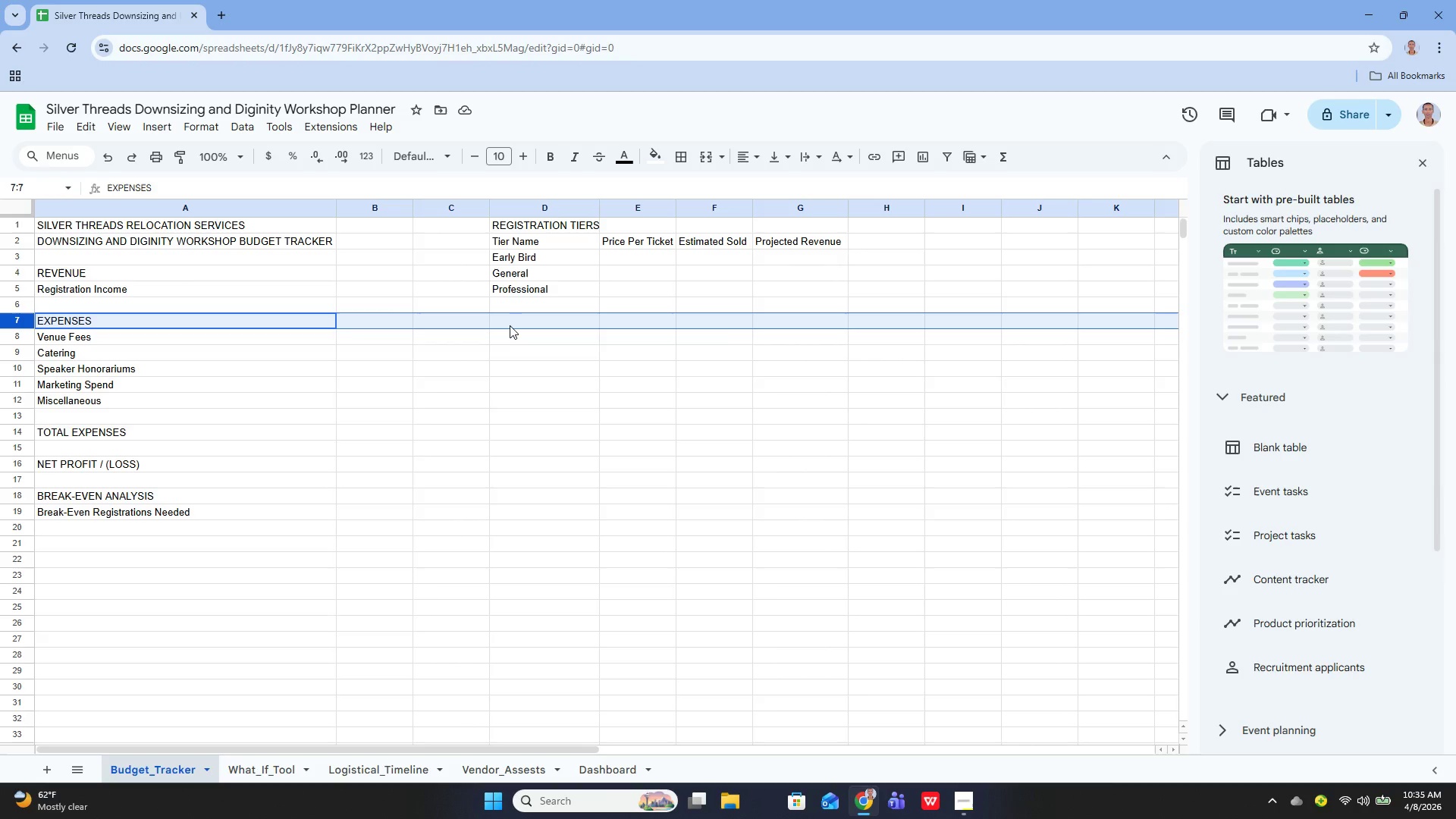 
left_click([510, 325])
 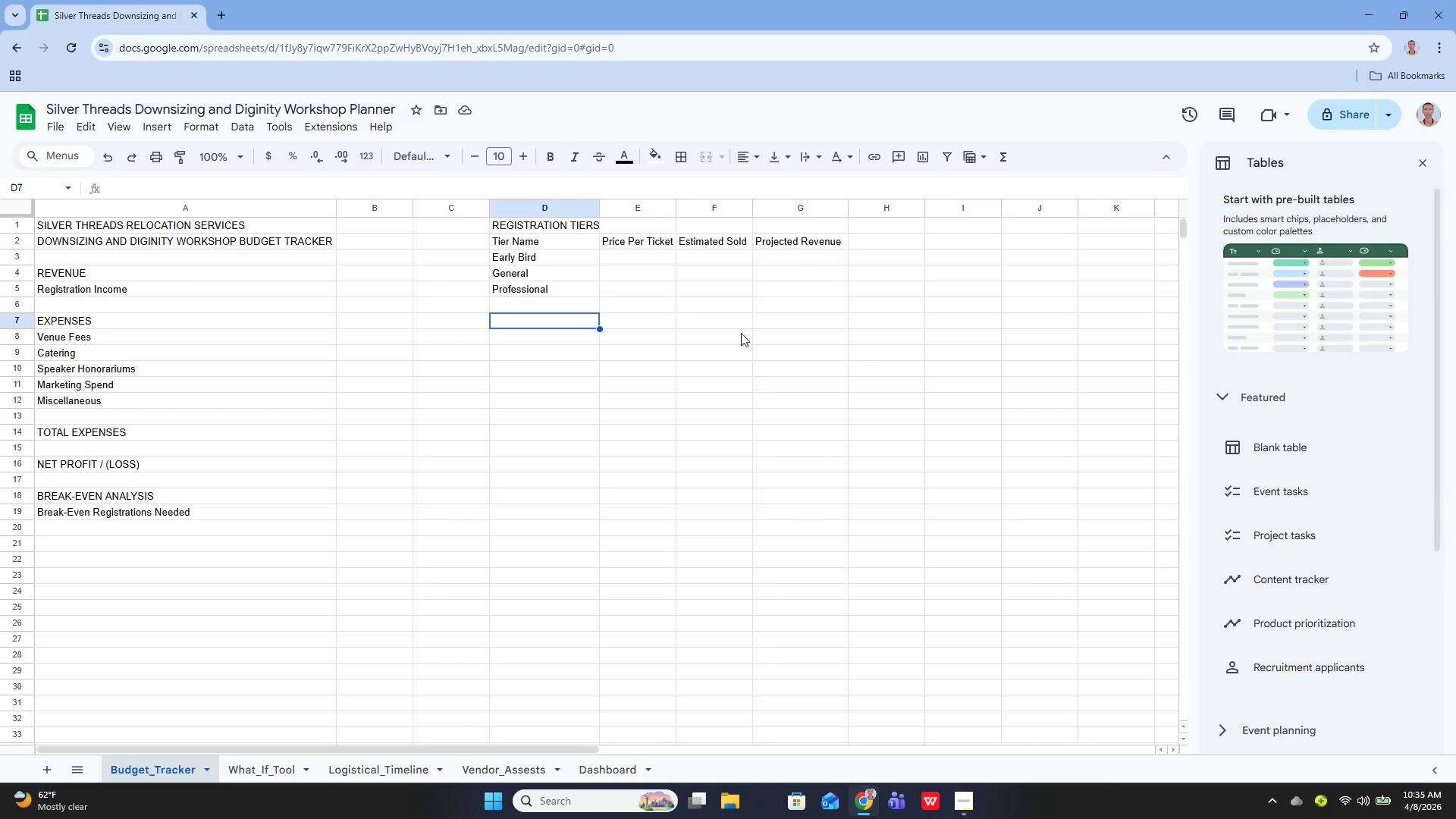 
key(Enter)
 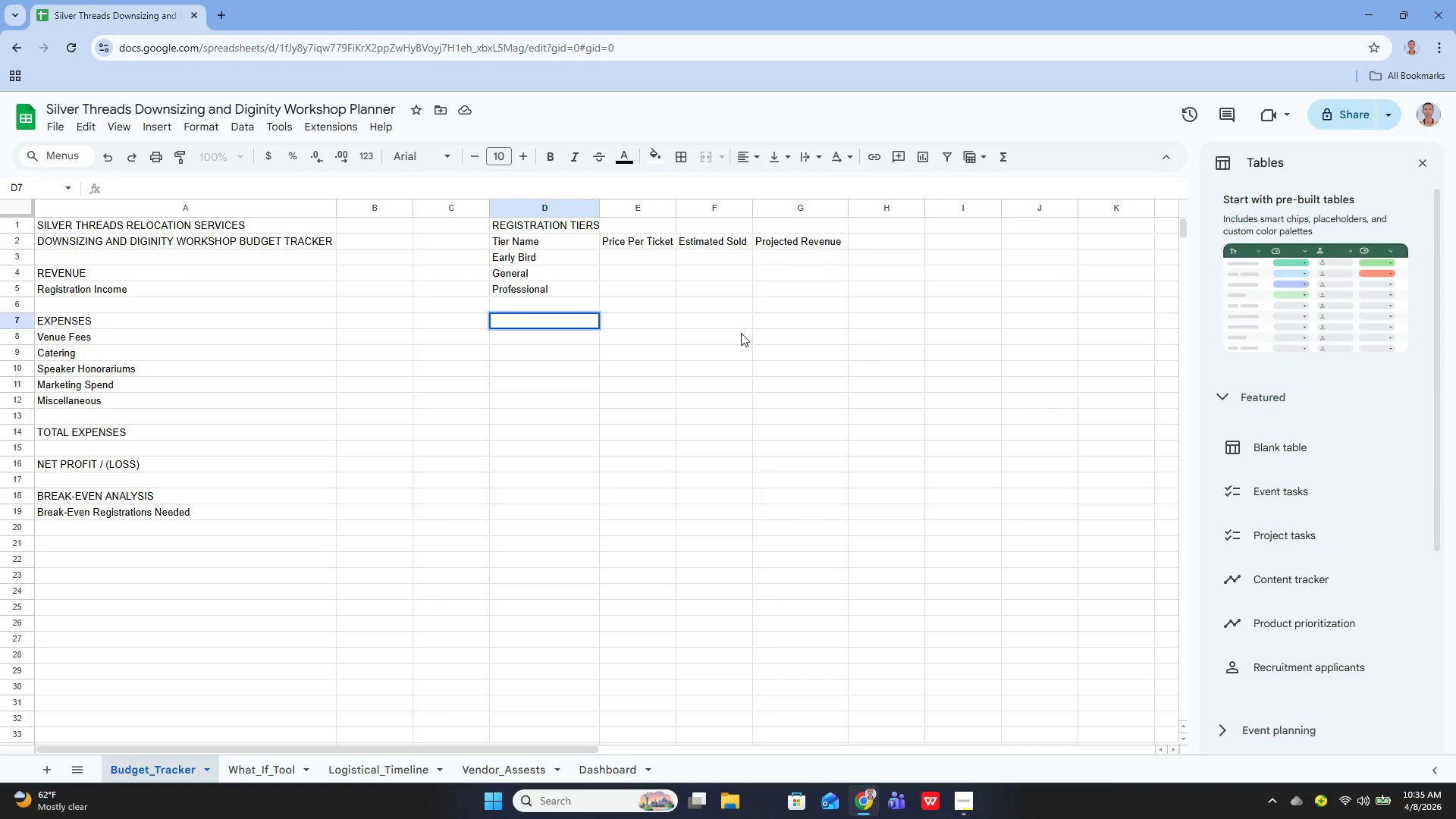 
type(v)
key(Backspace)
type(VENUE FEES BY LOCATION)
 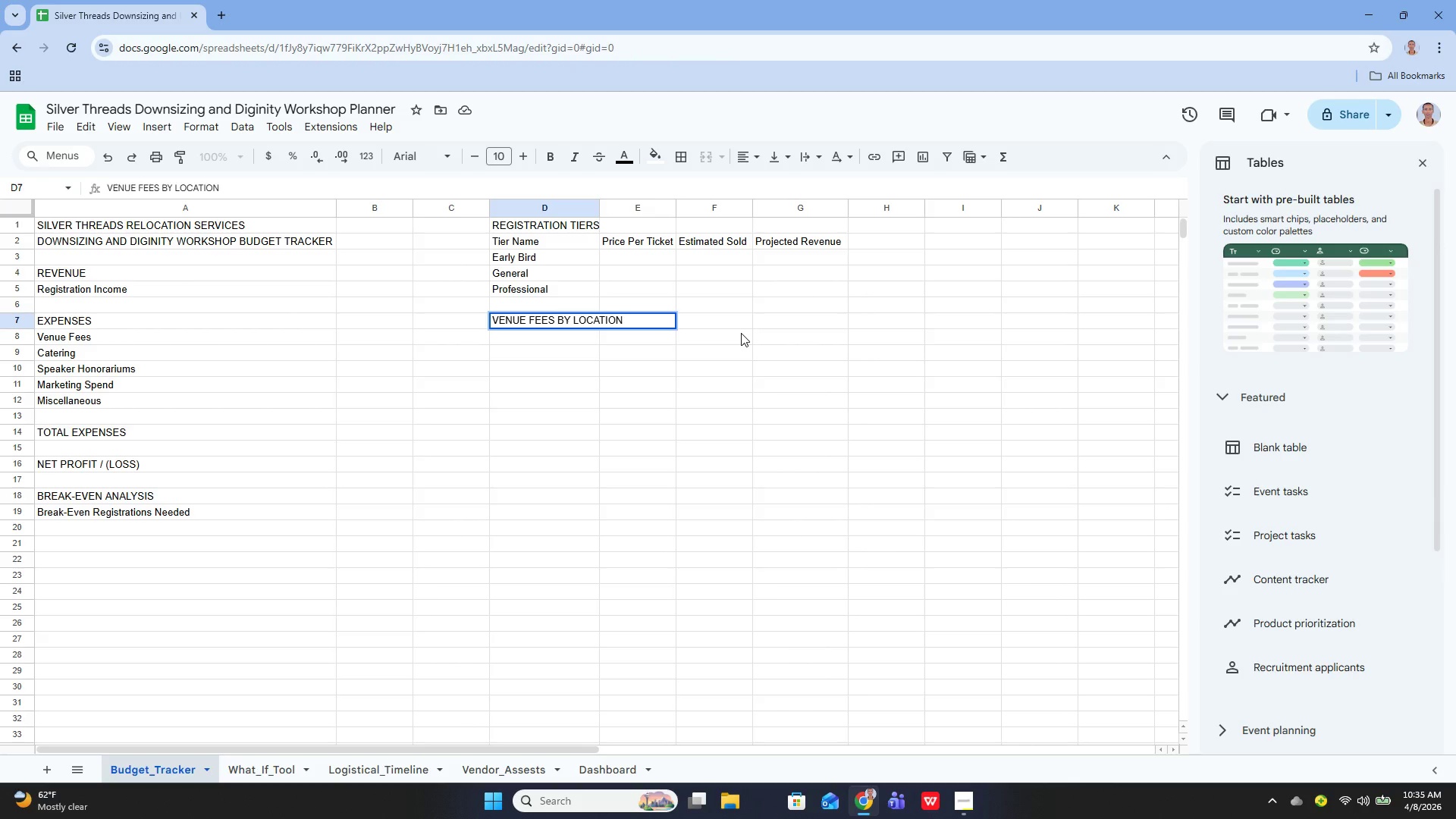 
key(Enter)
 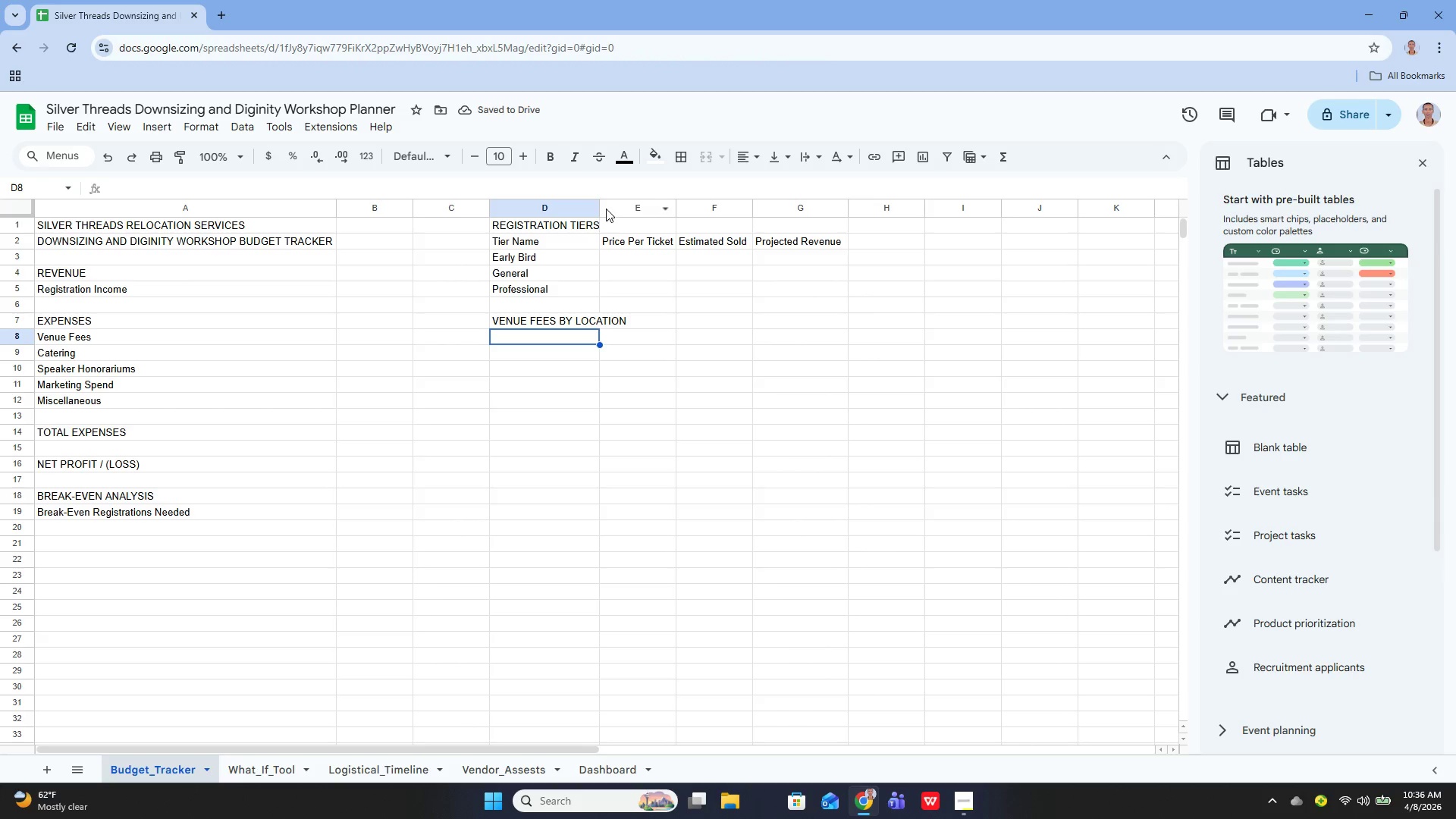 
left_click_drag(start_coordinate=[601, 205], to_coordinate=[626, 217])
 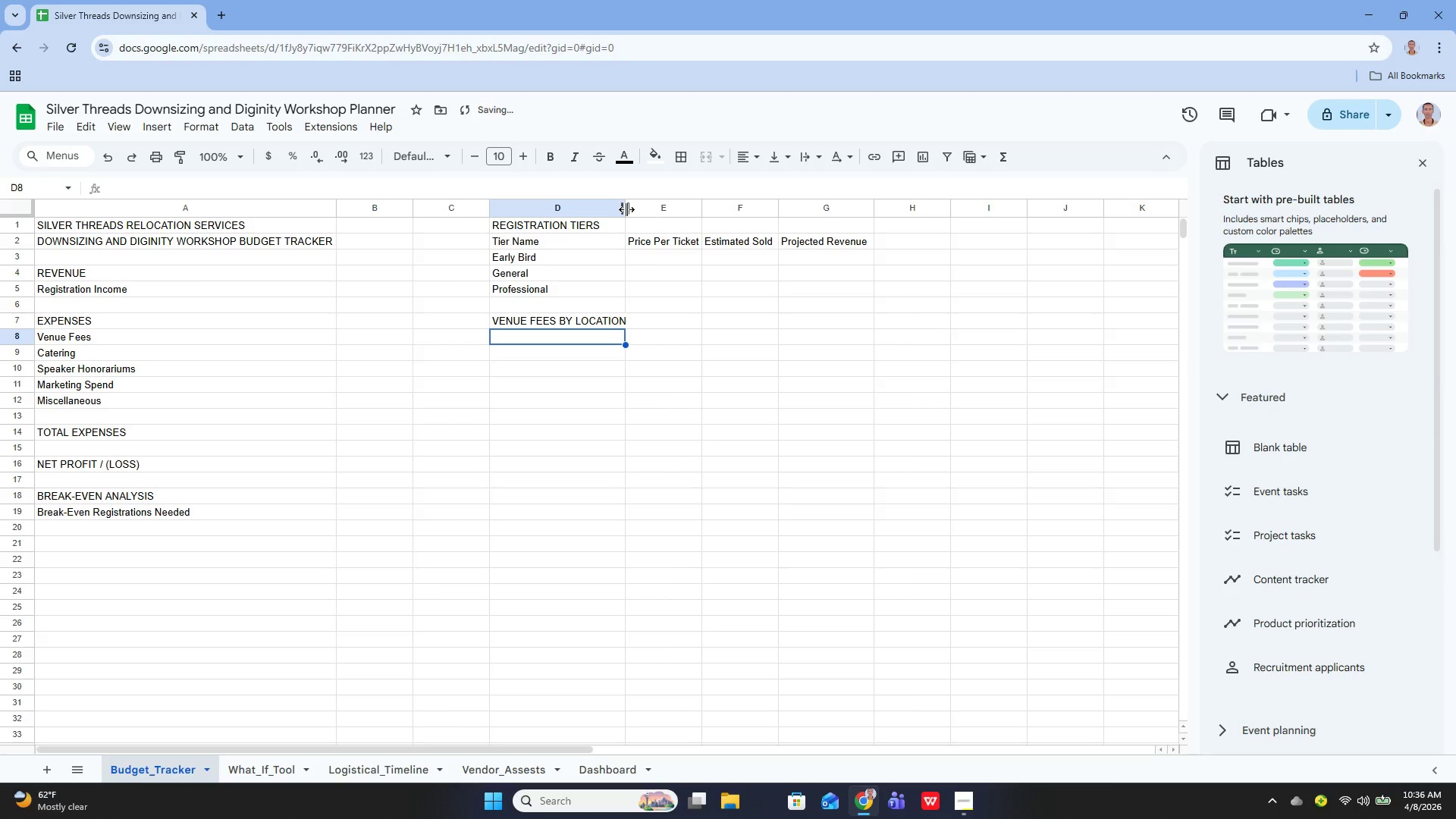 
left_click_drag(start_coordinate=[626, 209], to_coordinate=[636, 214])
 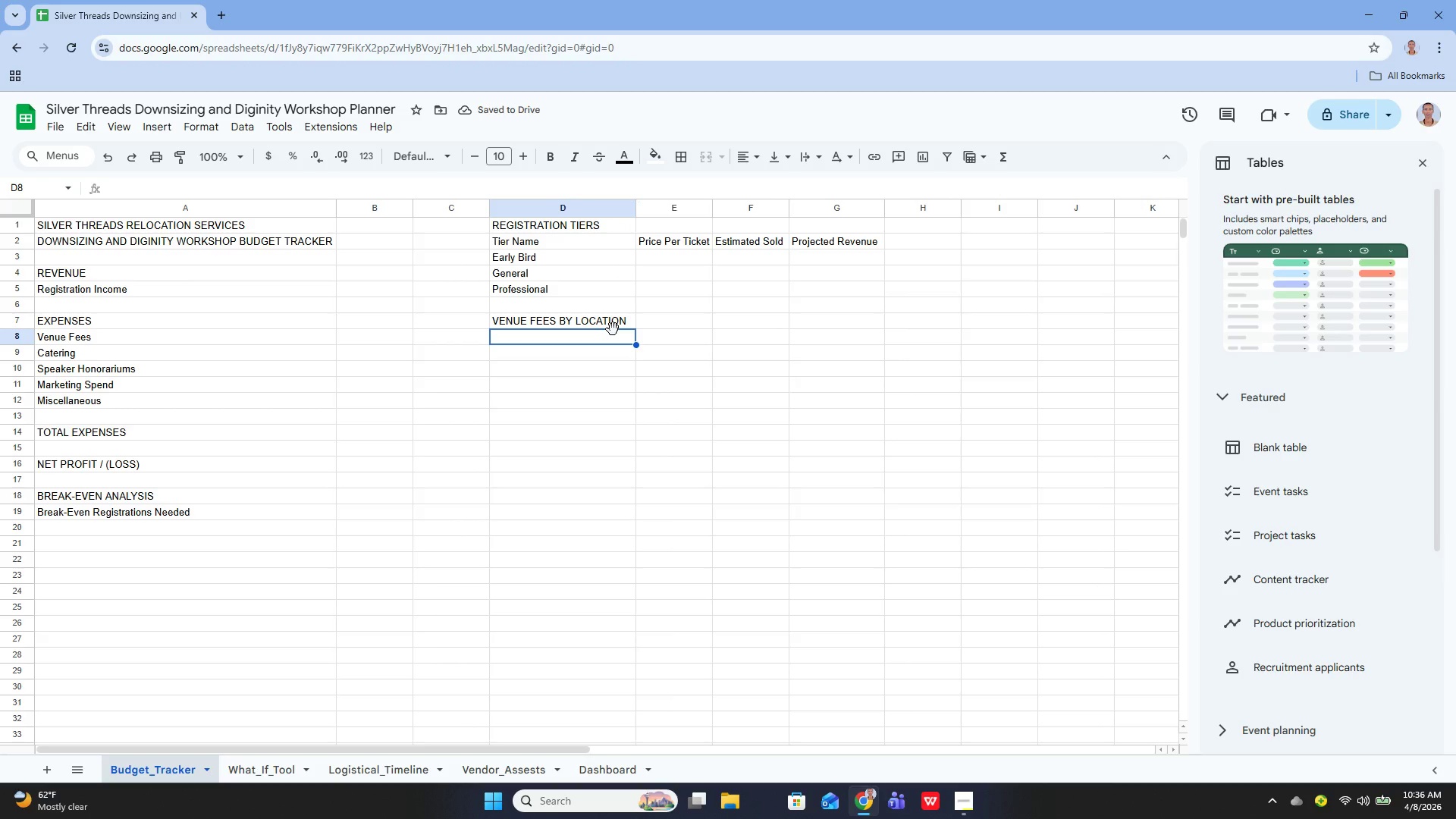 
key(Enter)
 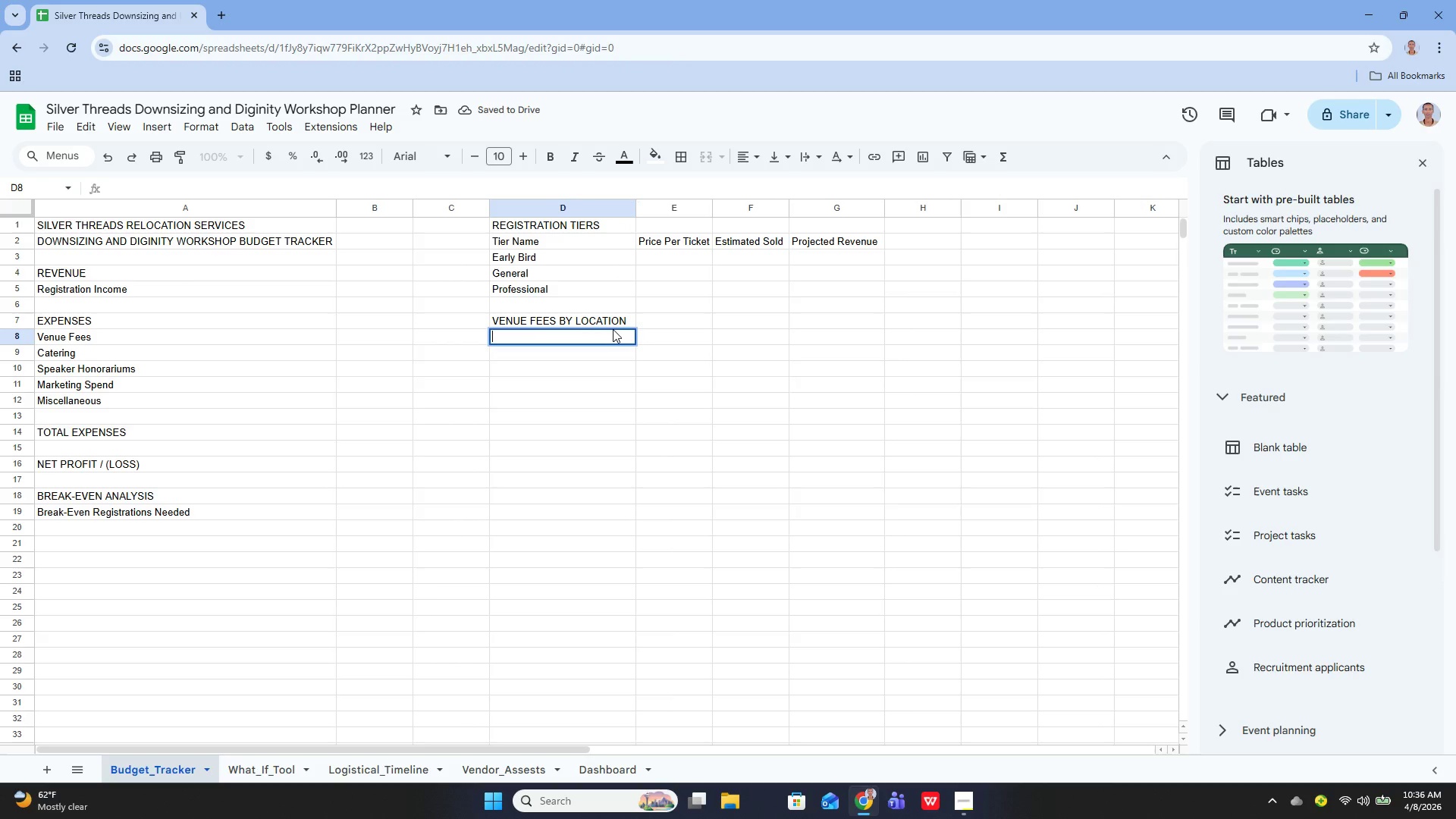 
type(Facility Name)
 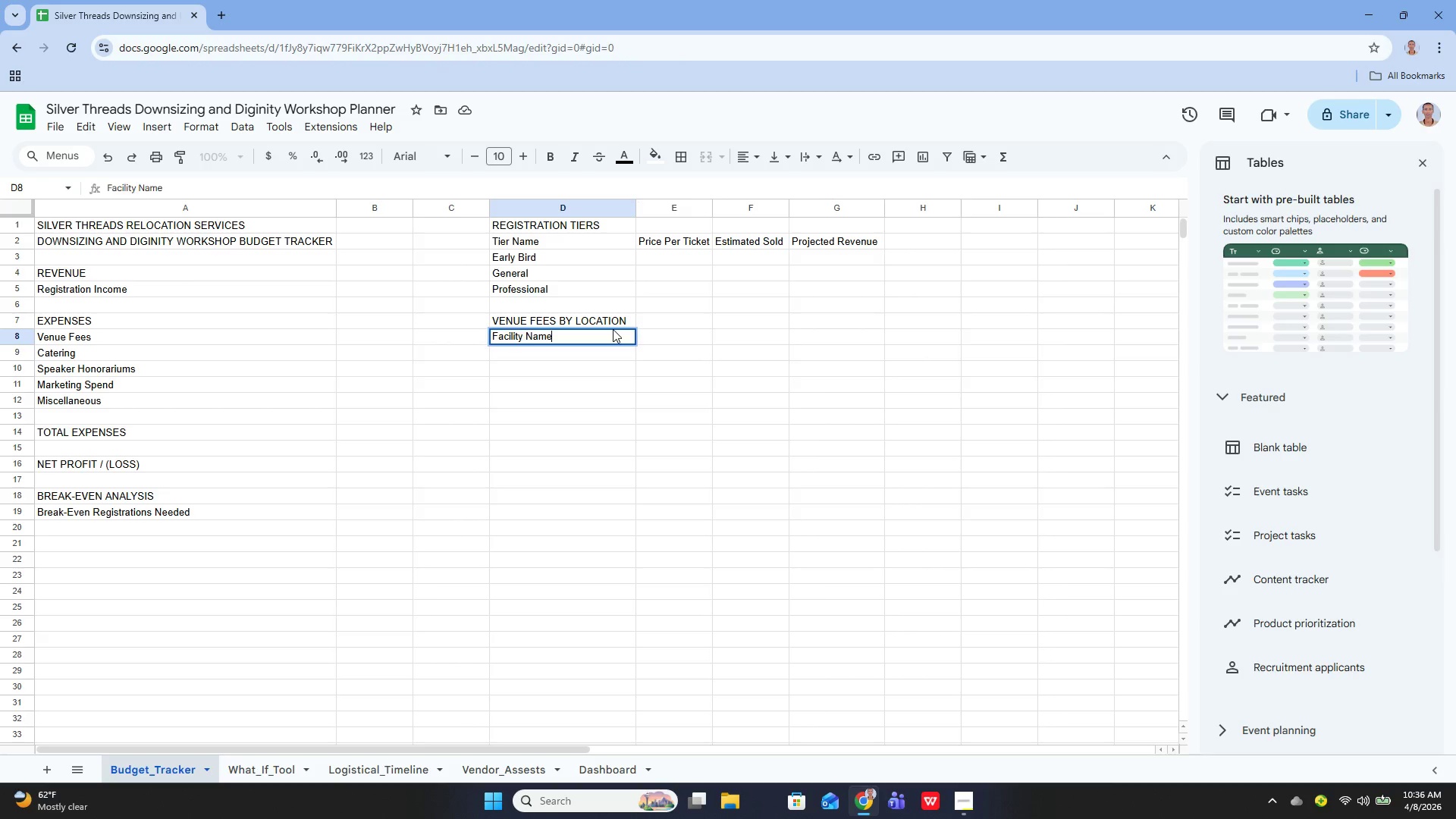 
key(Enter)
 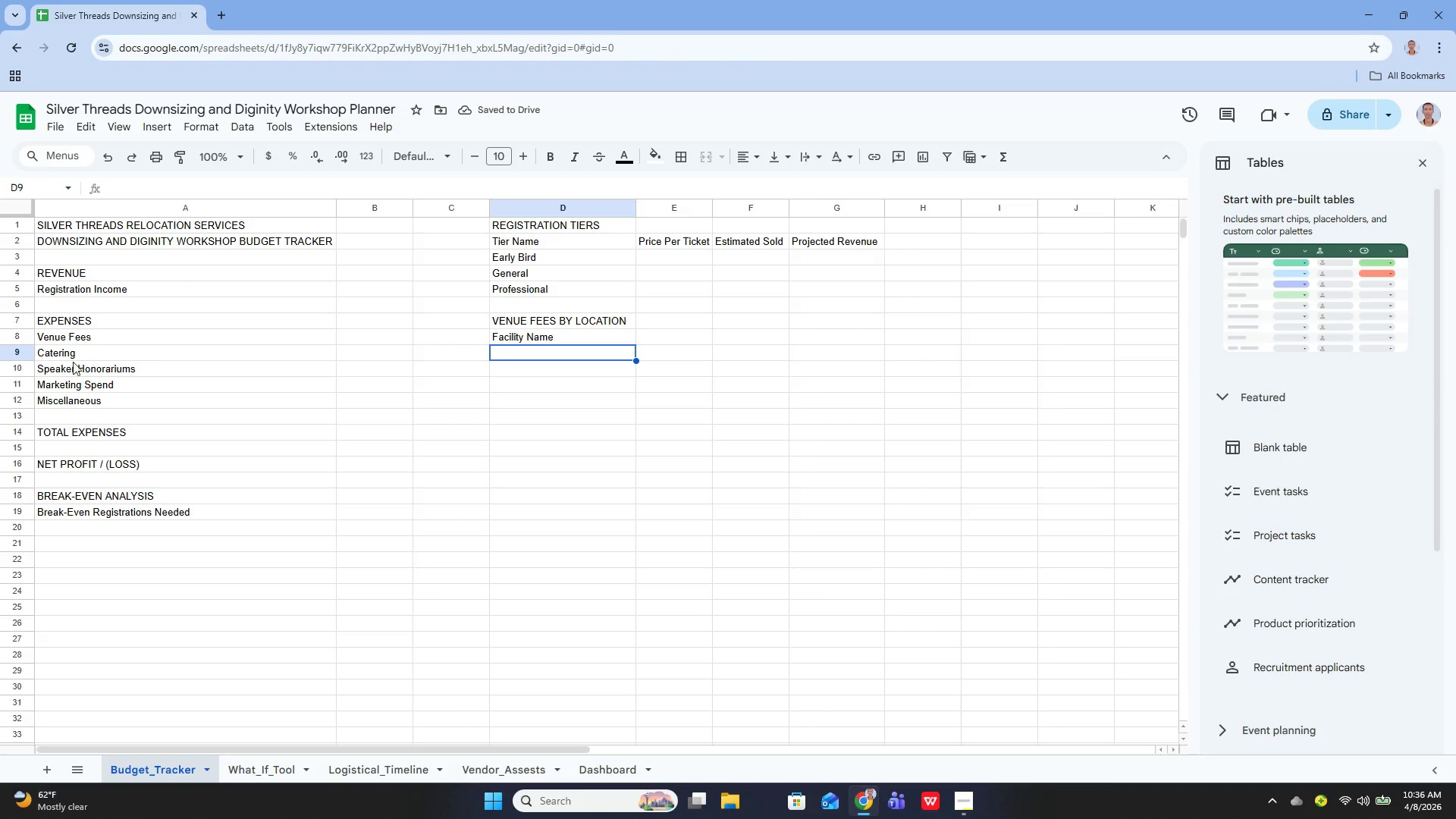 
wait(5.34)
 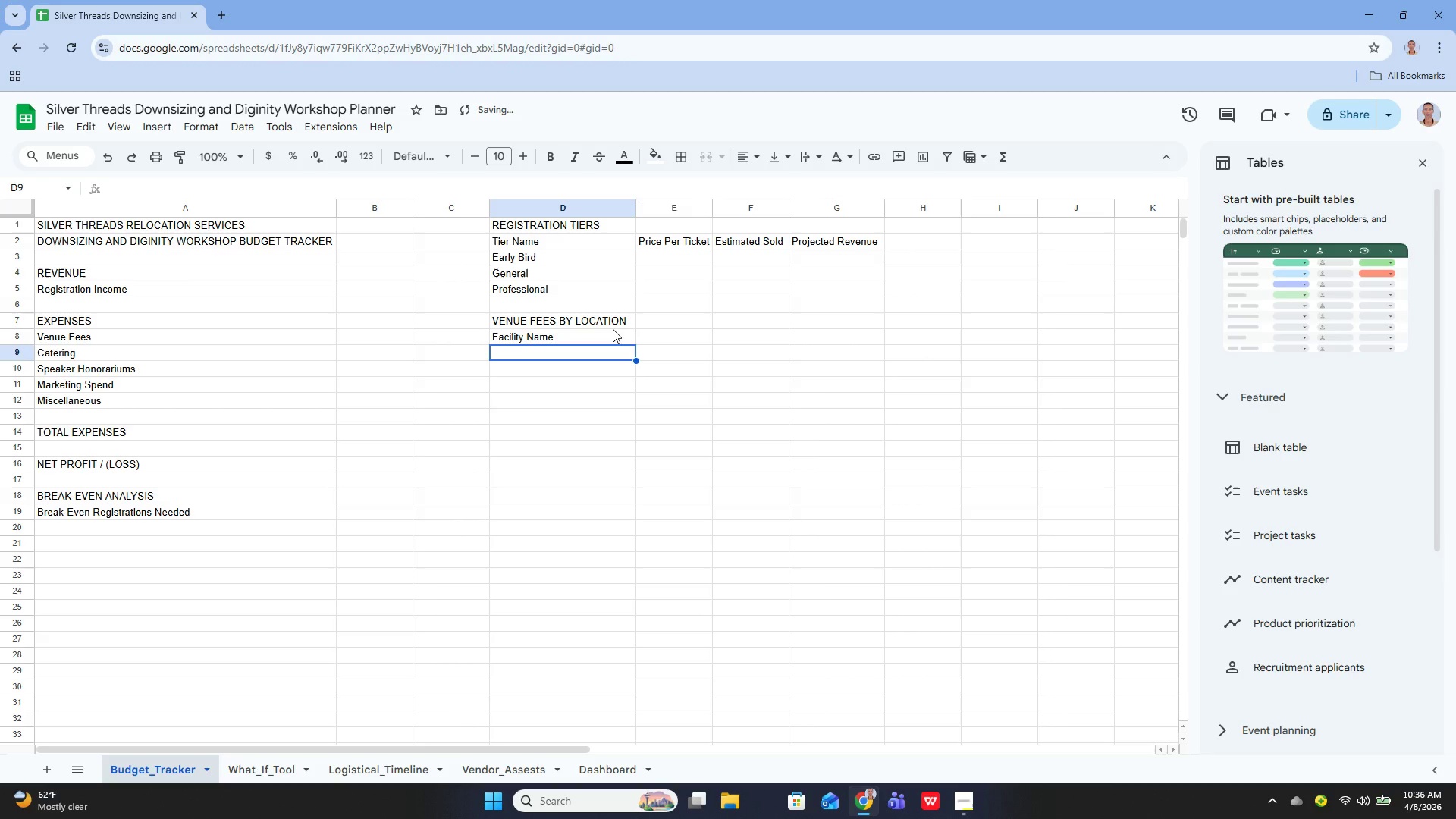 
left_click([22, 368])
 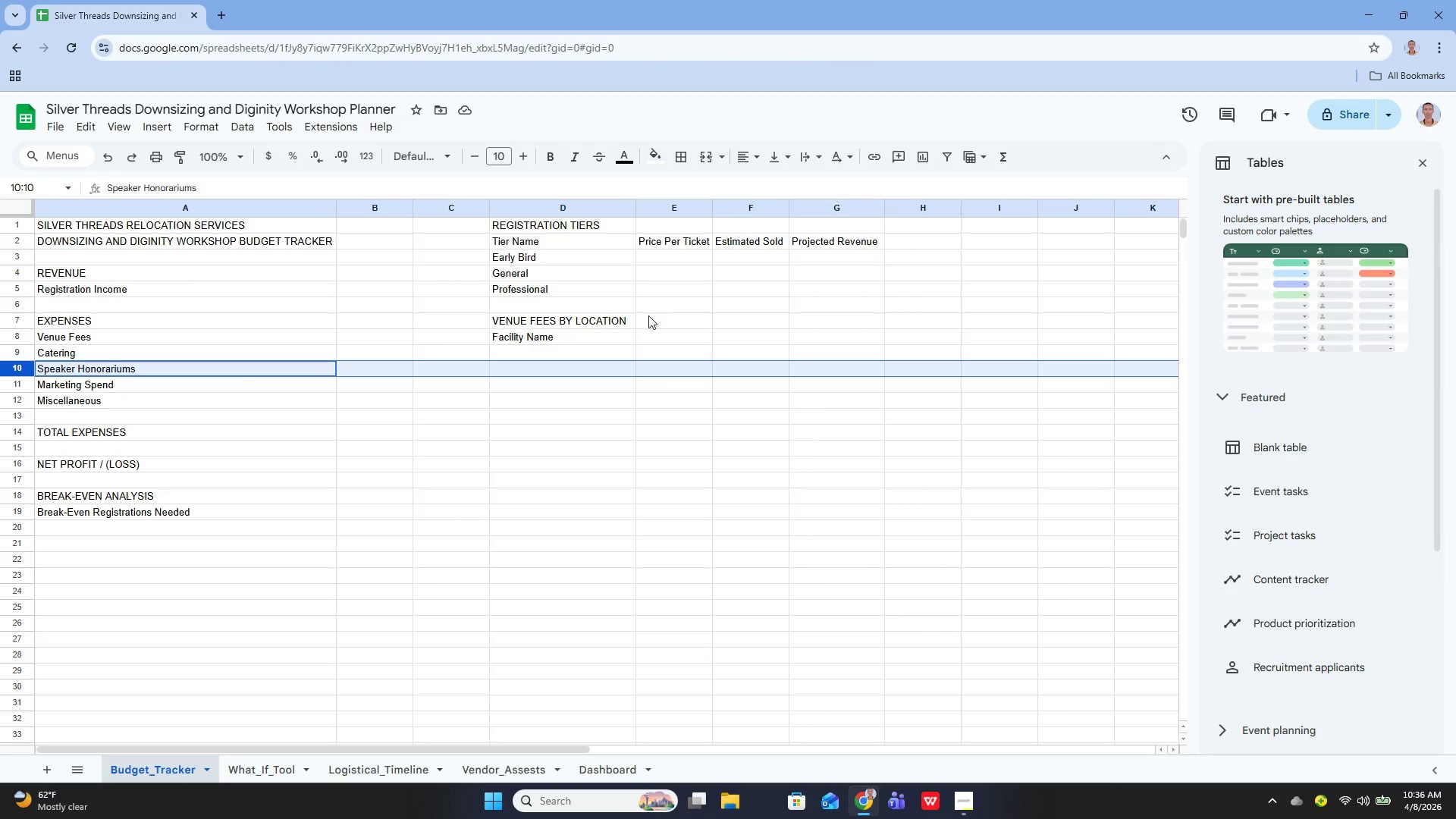 
left_click([660, 373])
 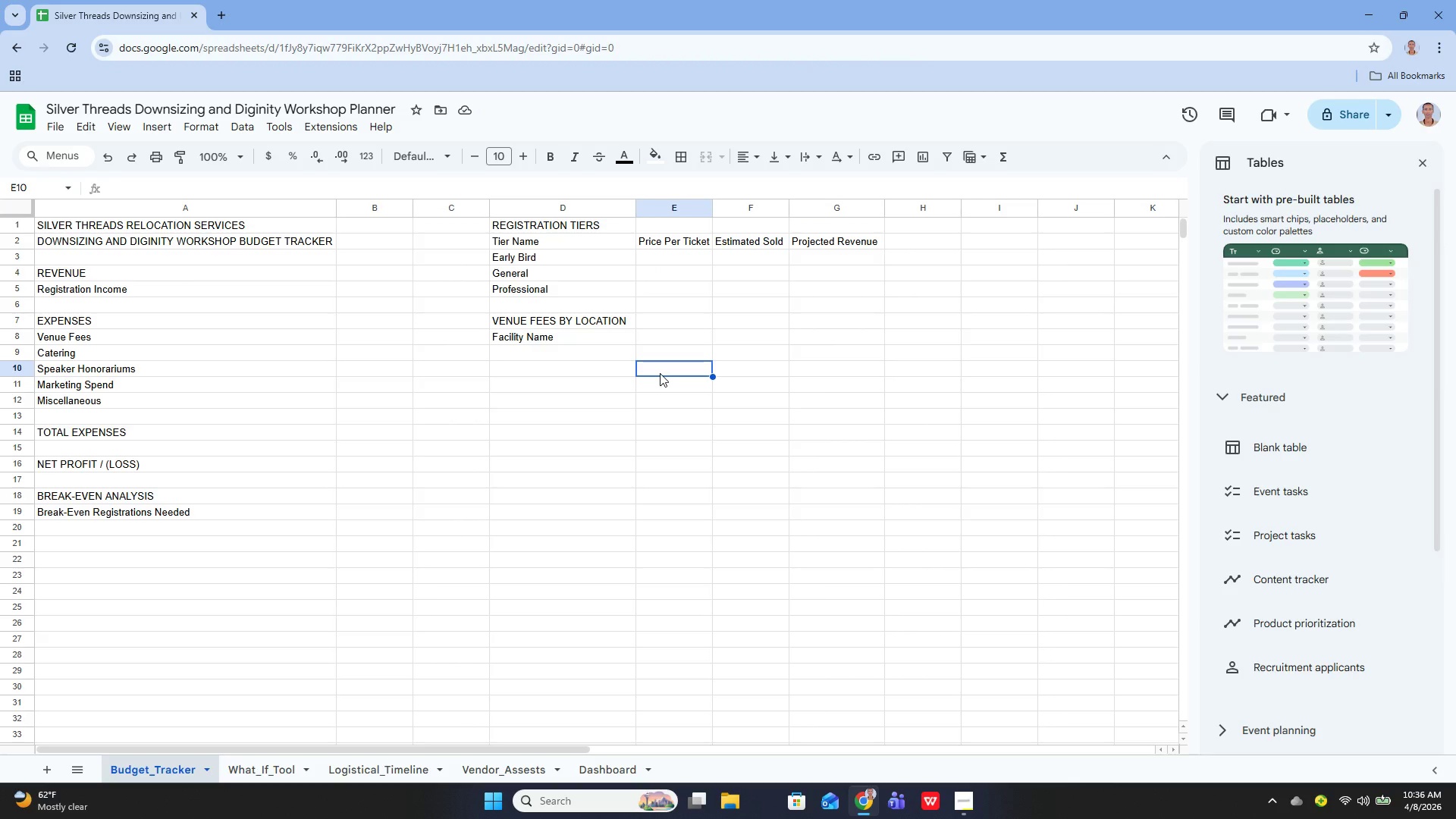 
key(Enter)
 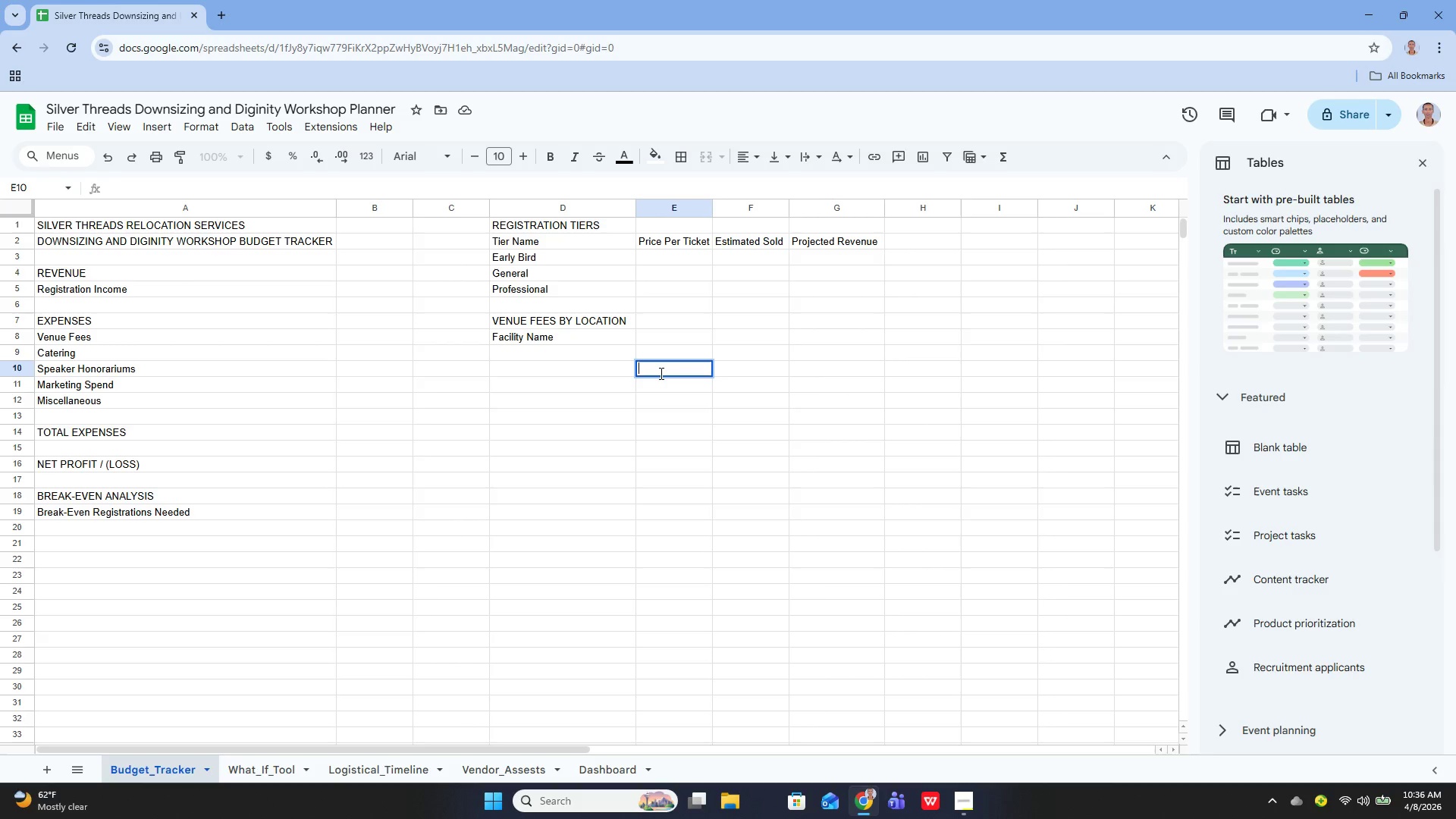 
type(Venue Fee)
 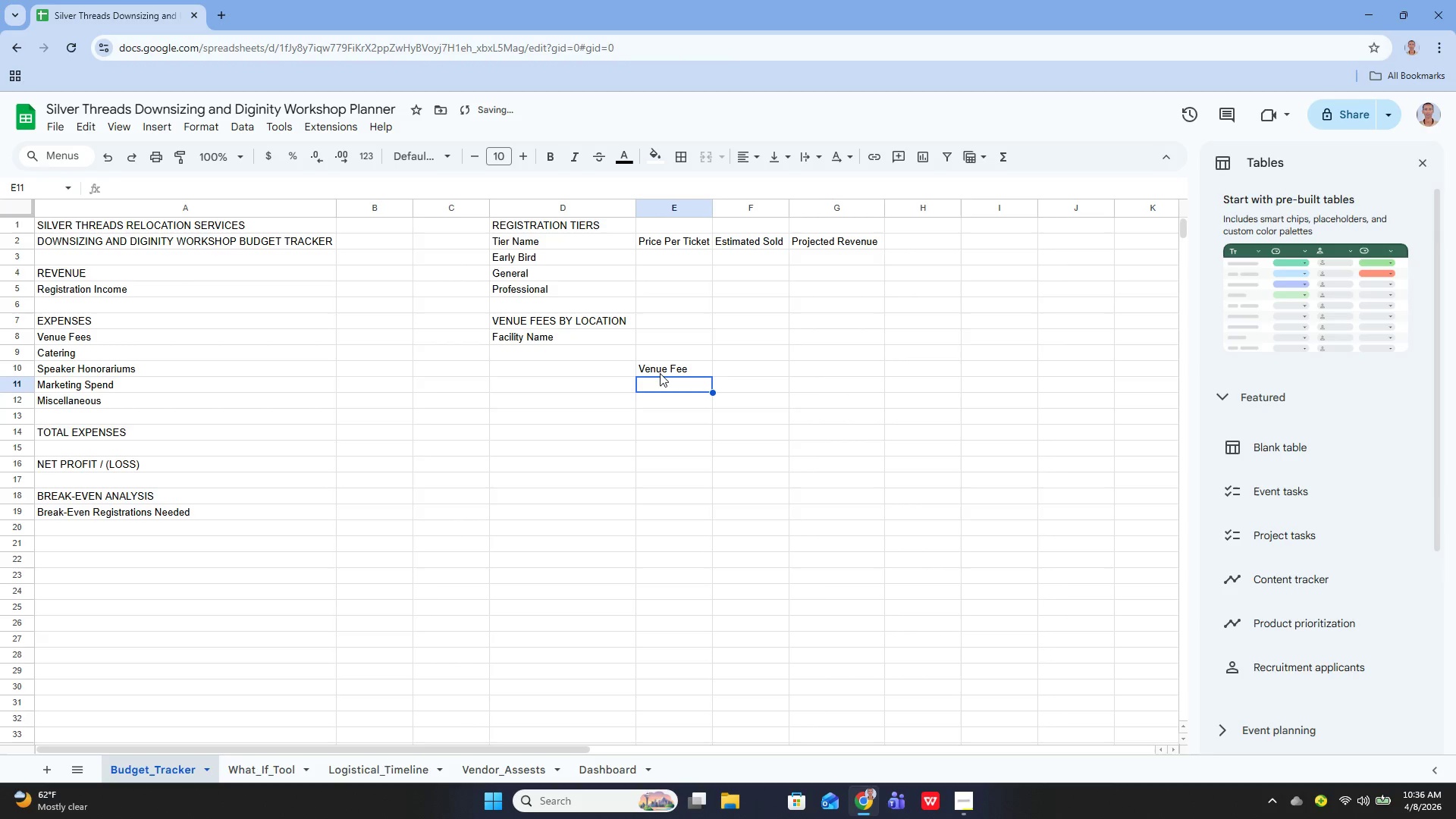 
 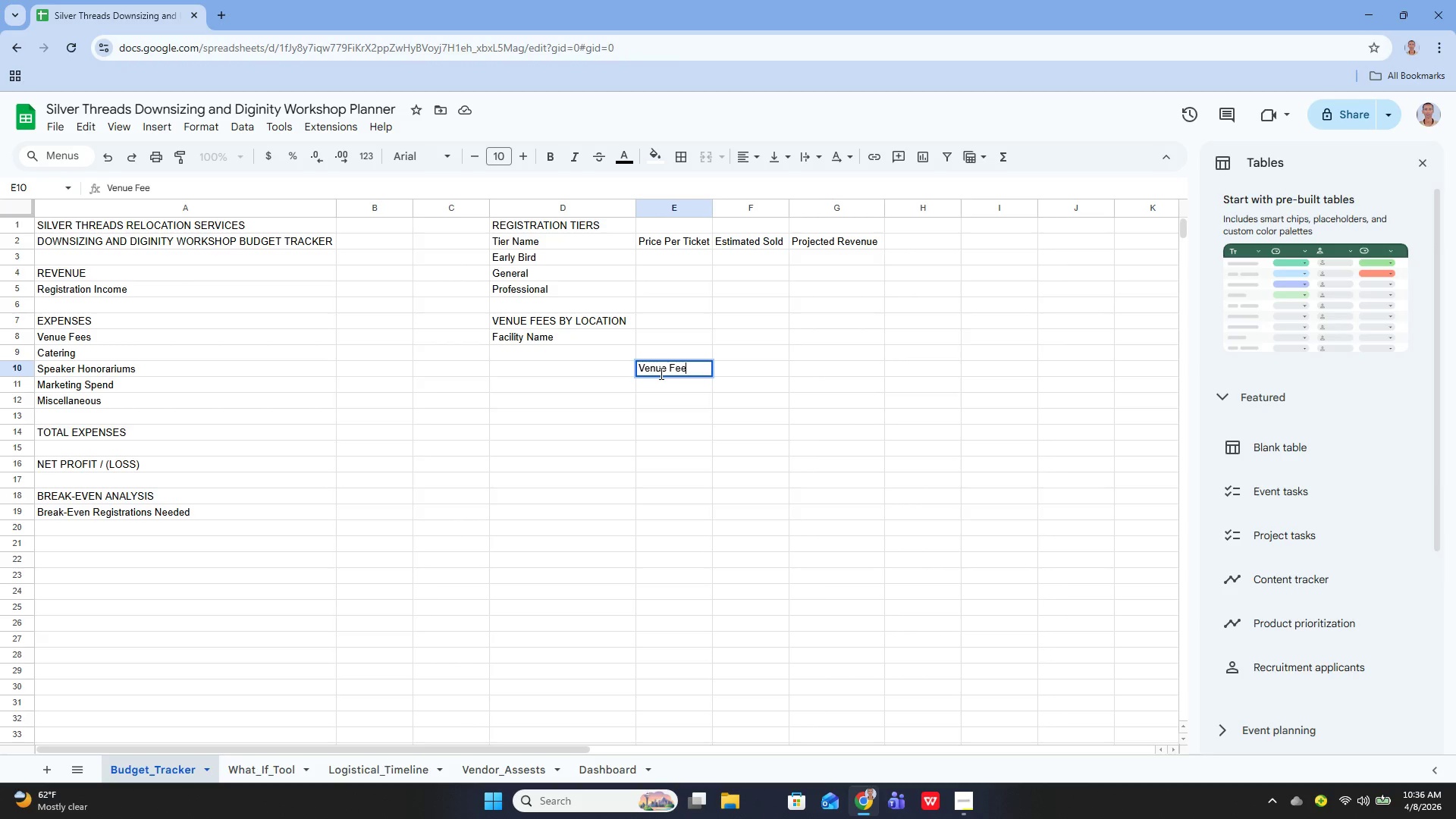 
key(Enter)
 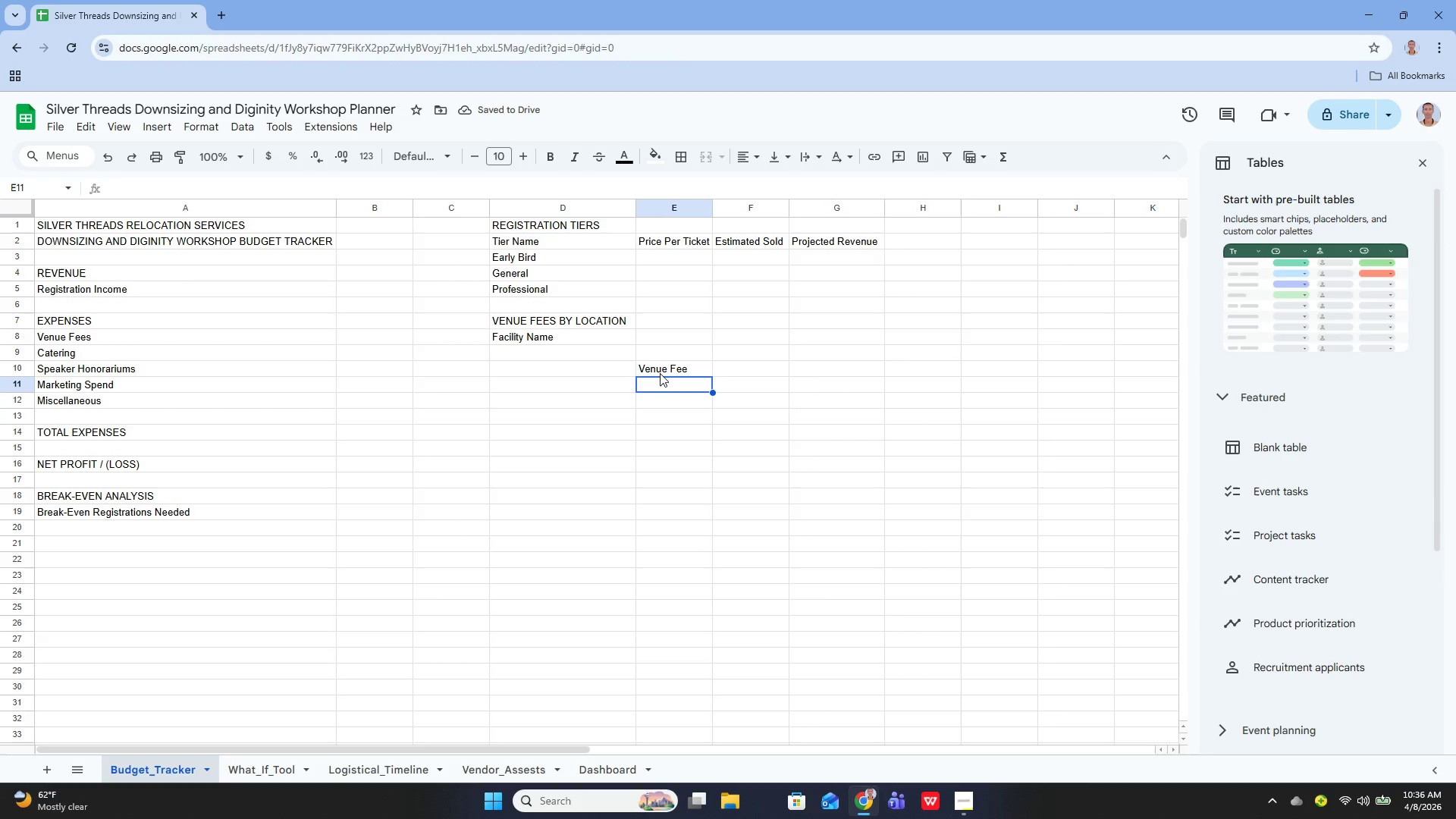 
wait(5.69)
 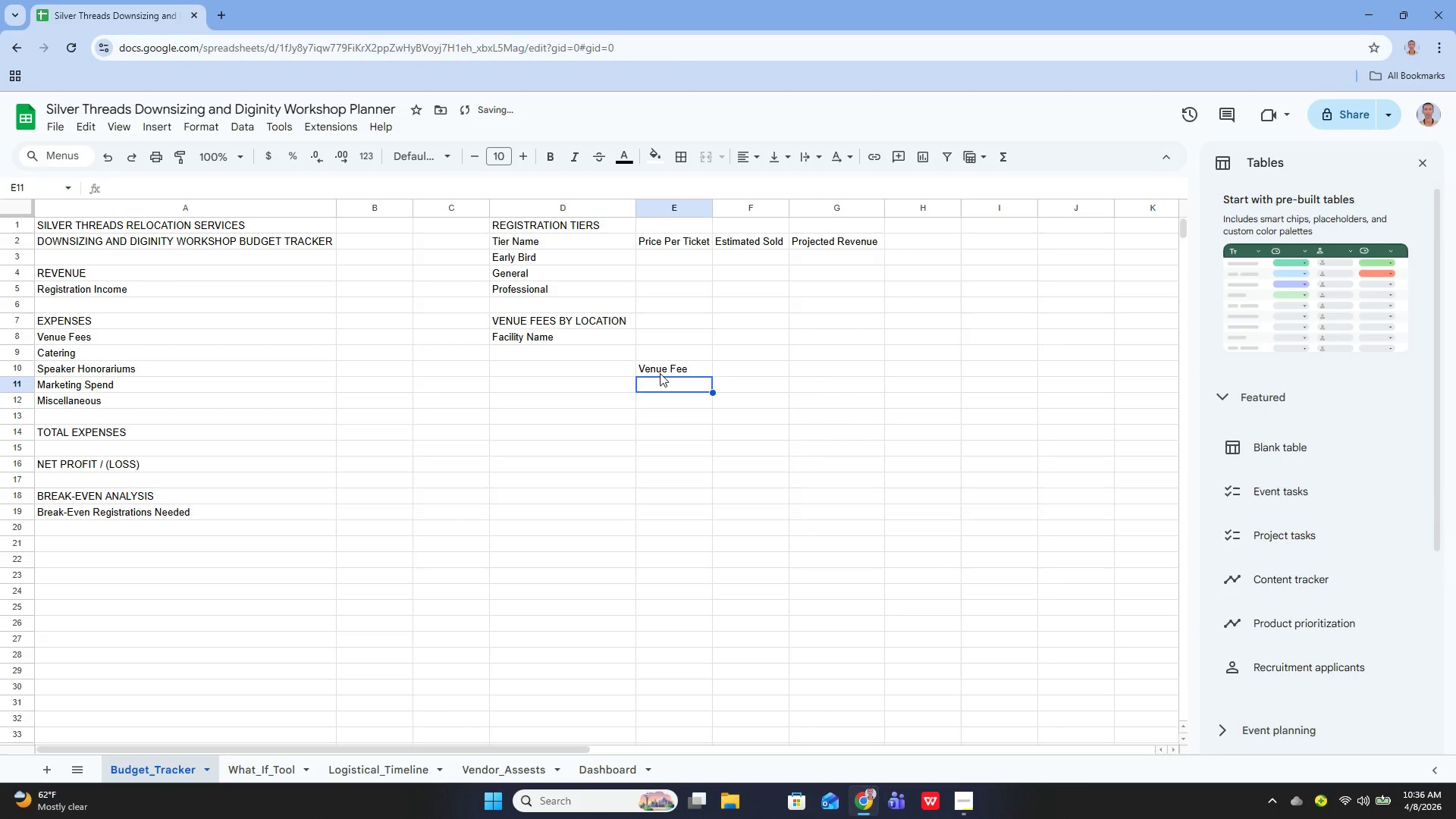 
left_click([660, 373])
 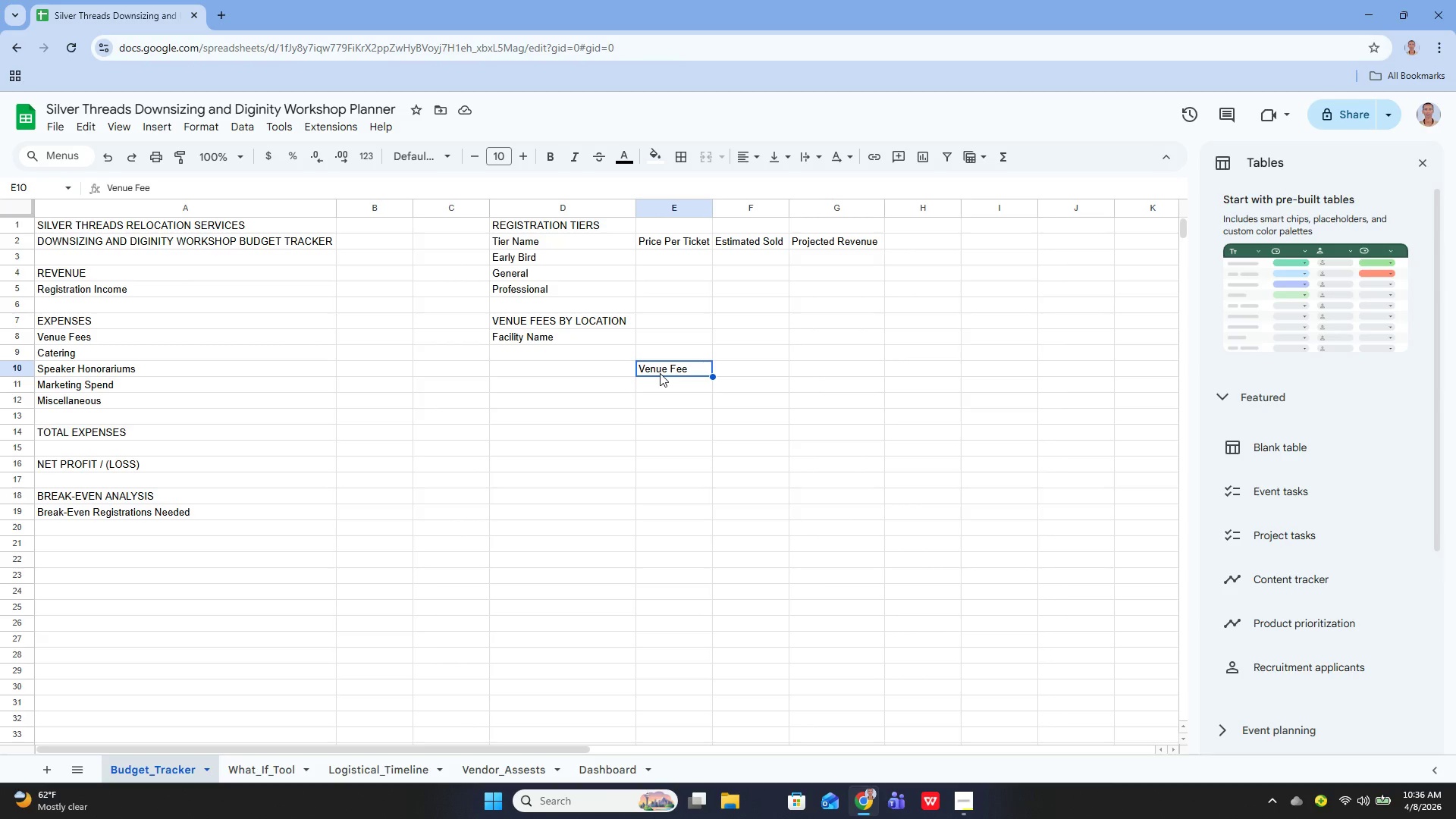 
key(Backspace)
 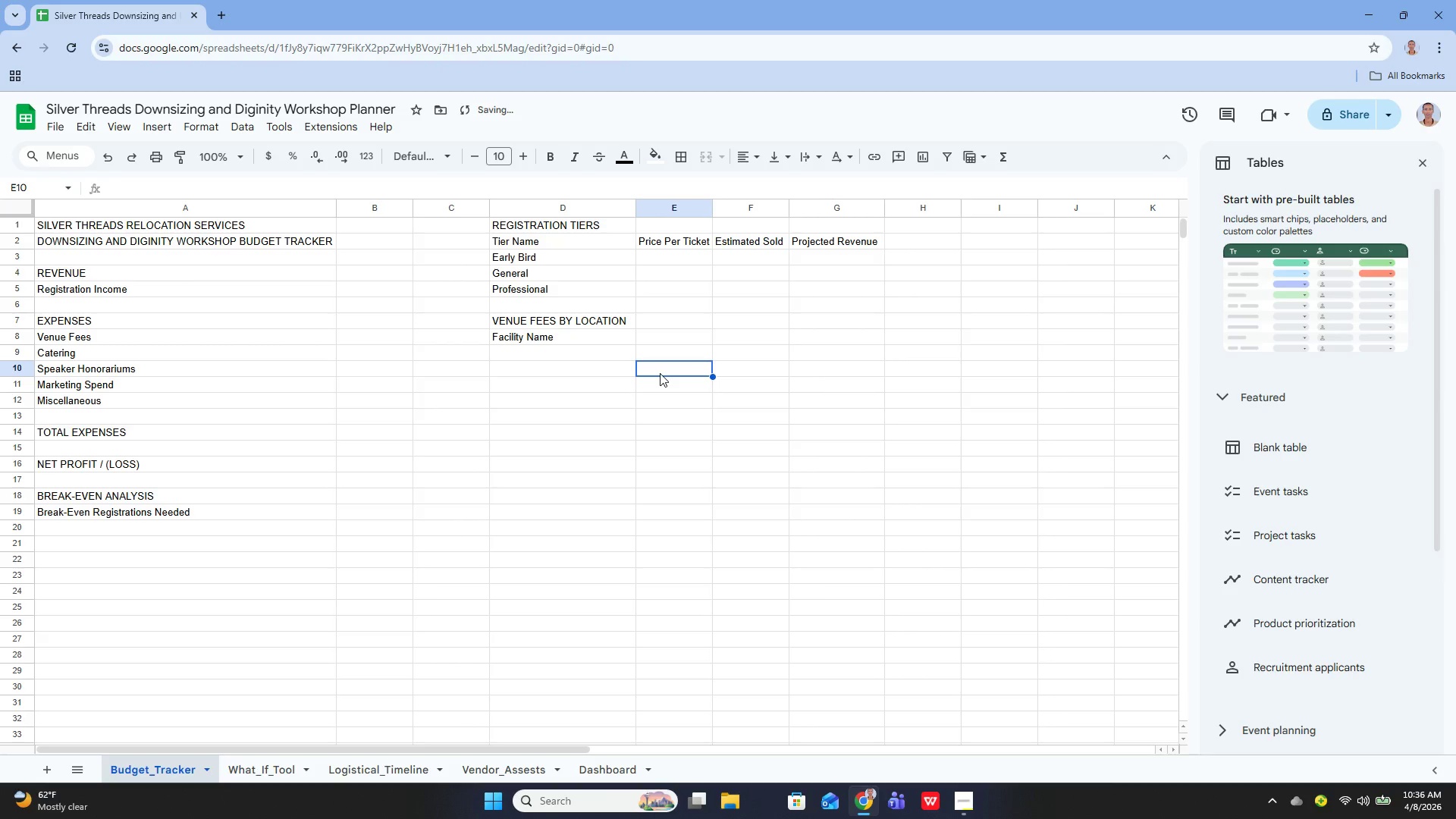 
key(ArrowUp)
 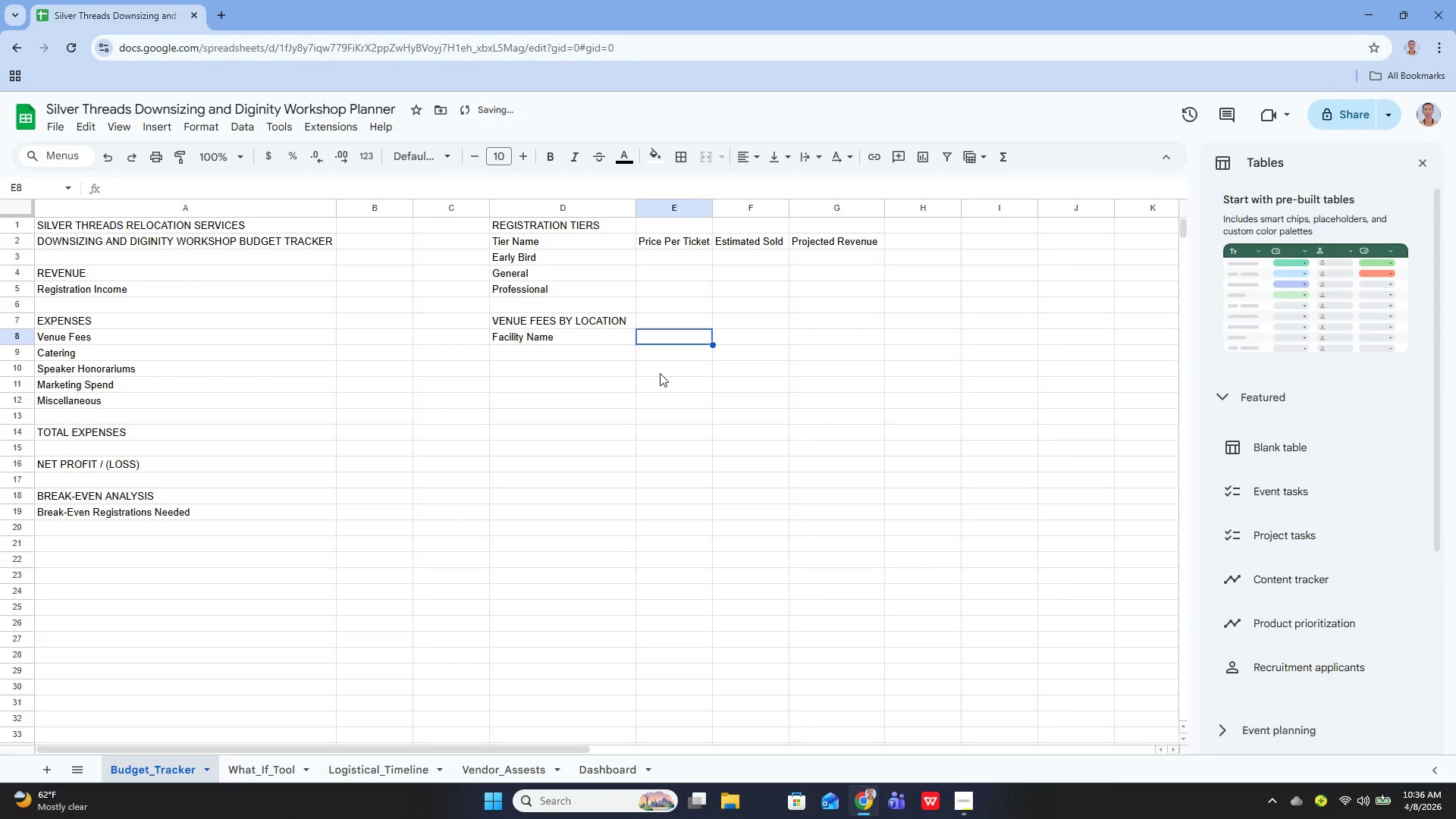 
key(ArrowUp)
 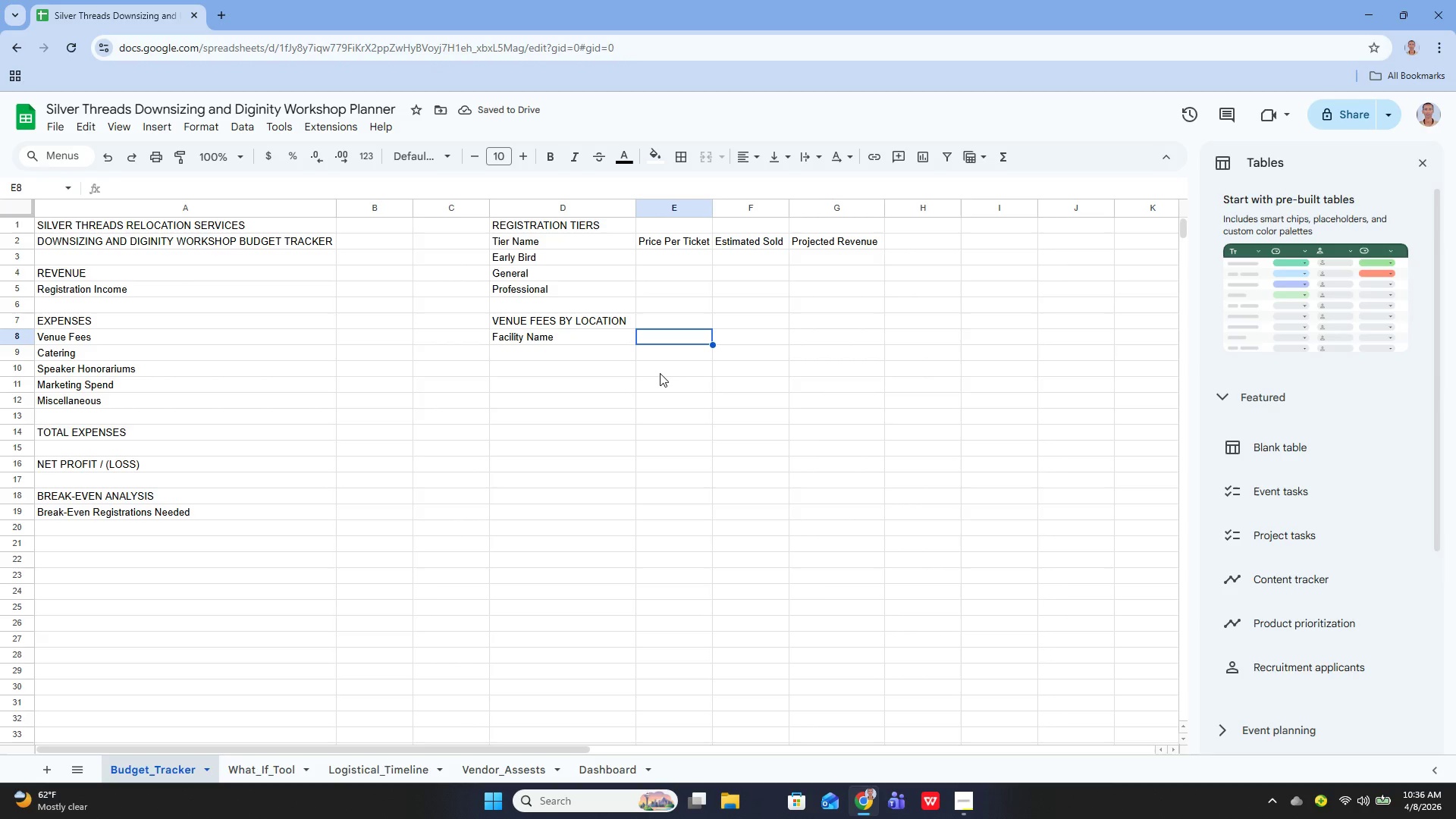 
key(Enter)
 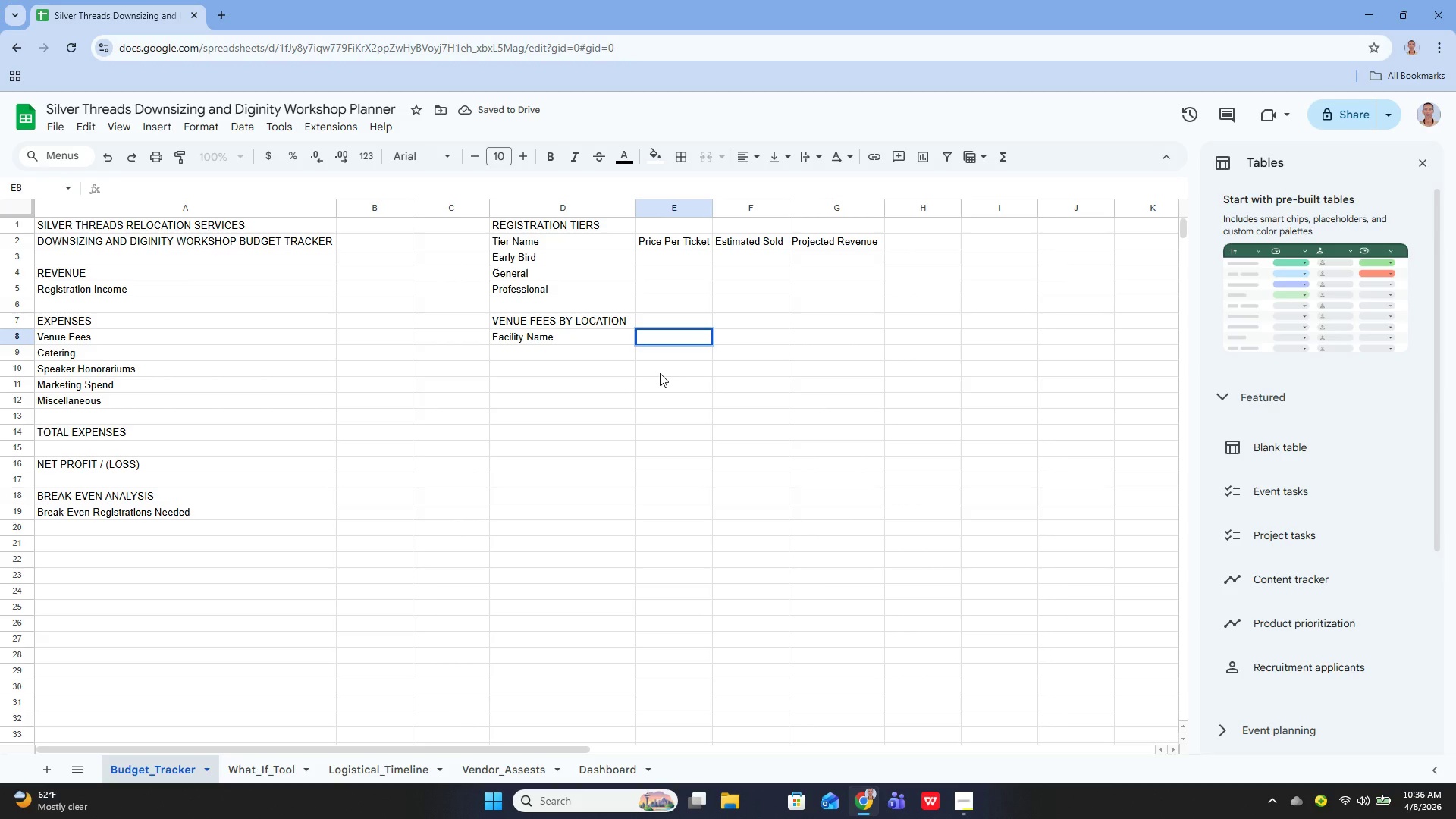 
type(Venue fee)
 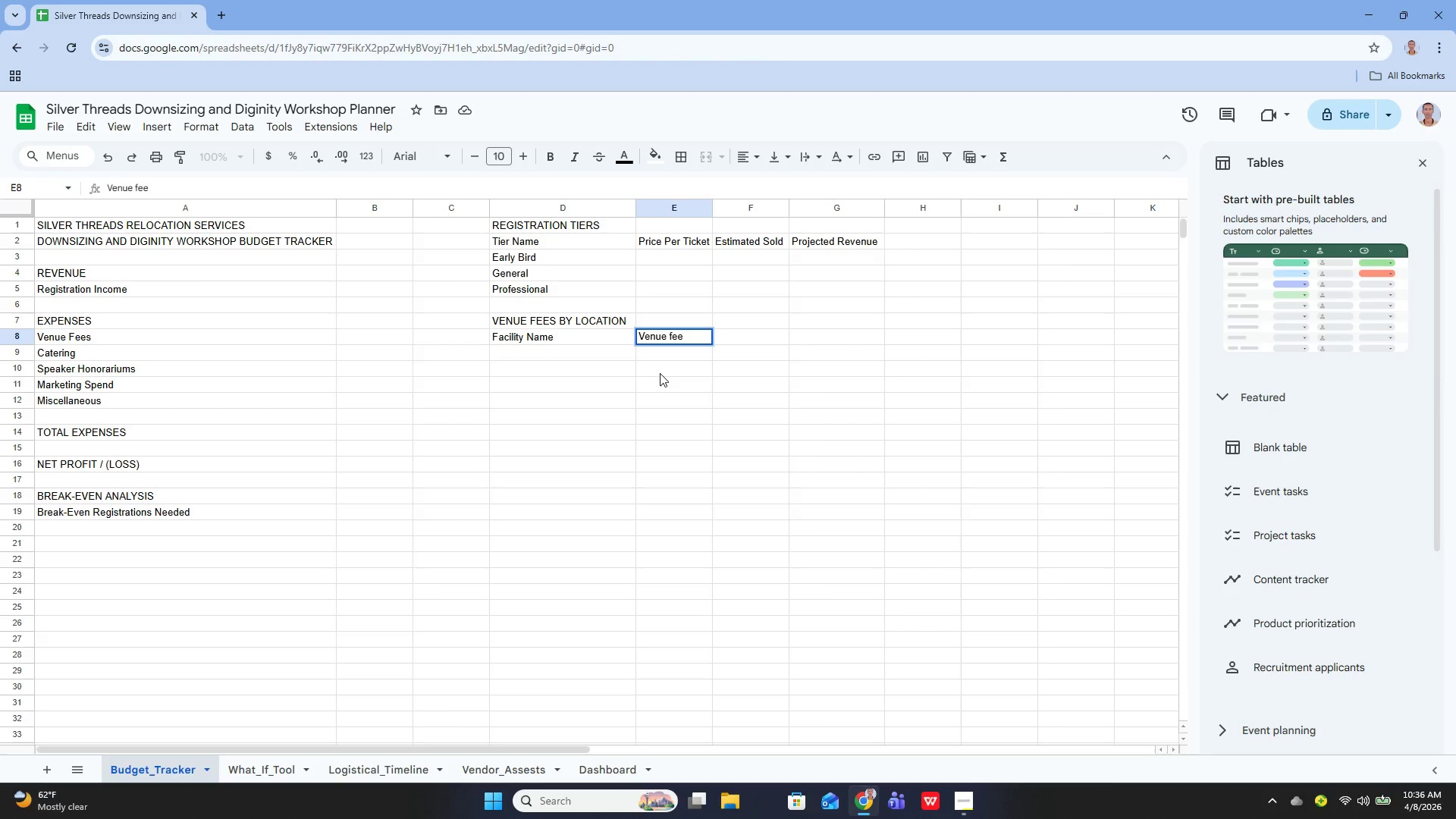 
key(Enter)
 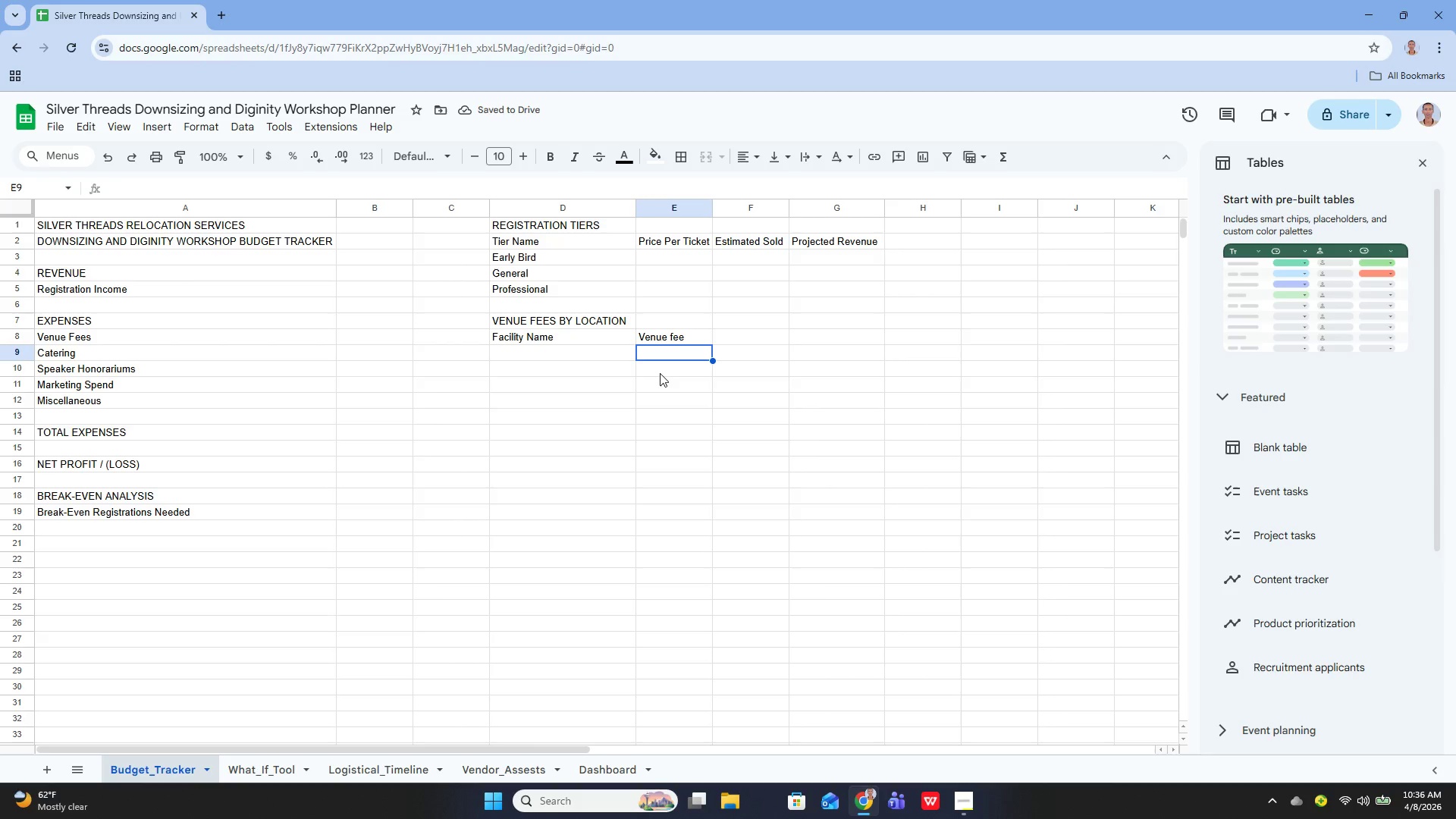 
wait(5.44)
 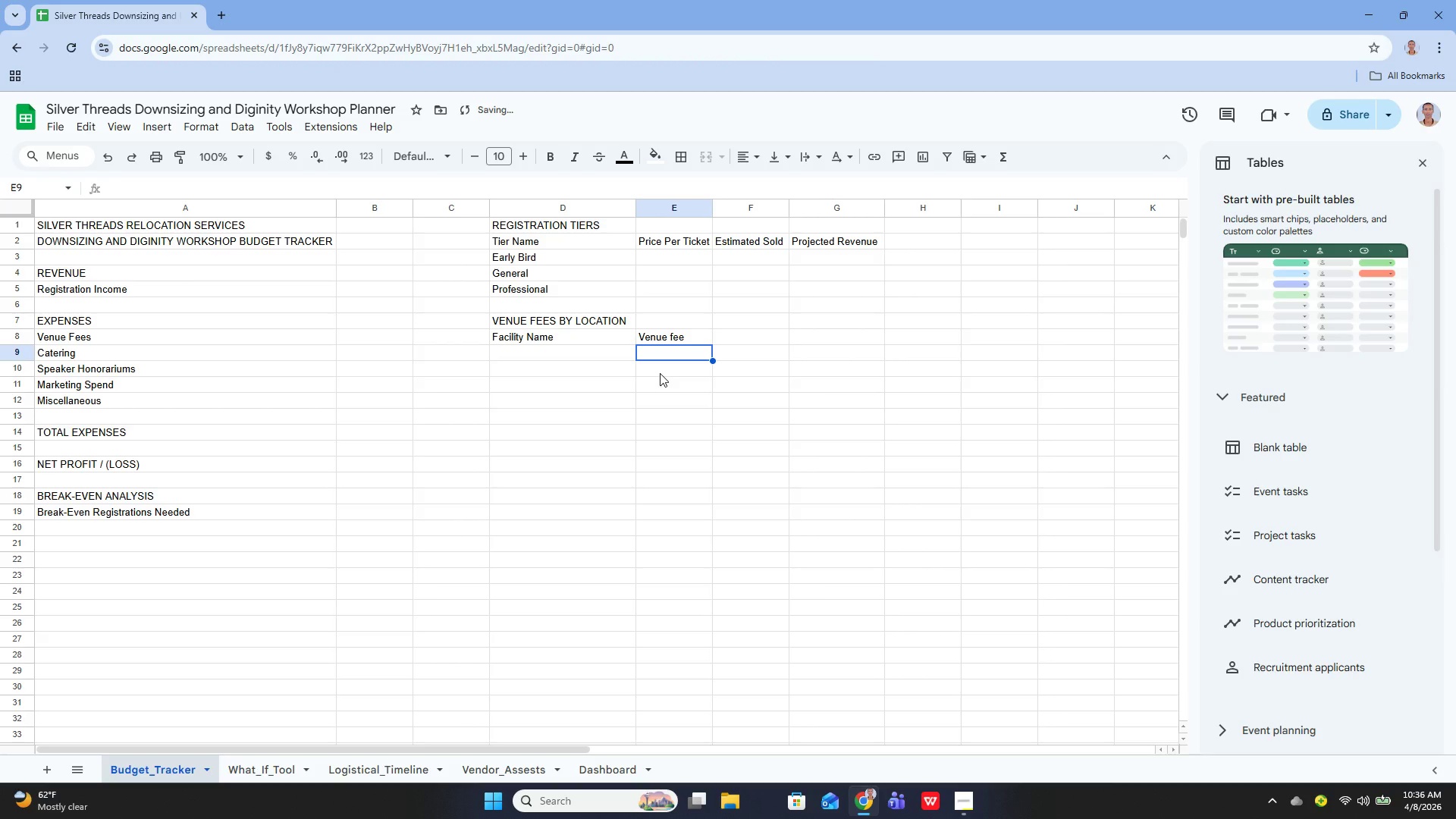 
left_click([529, 353])
 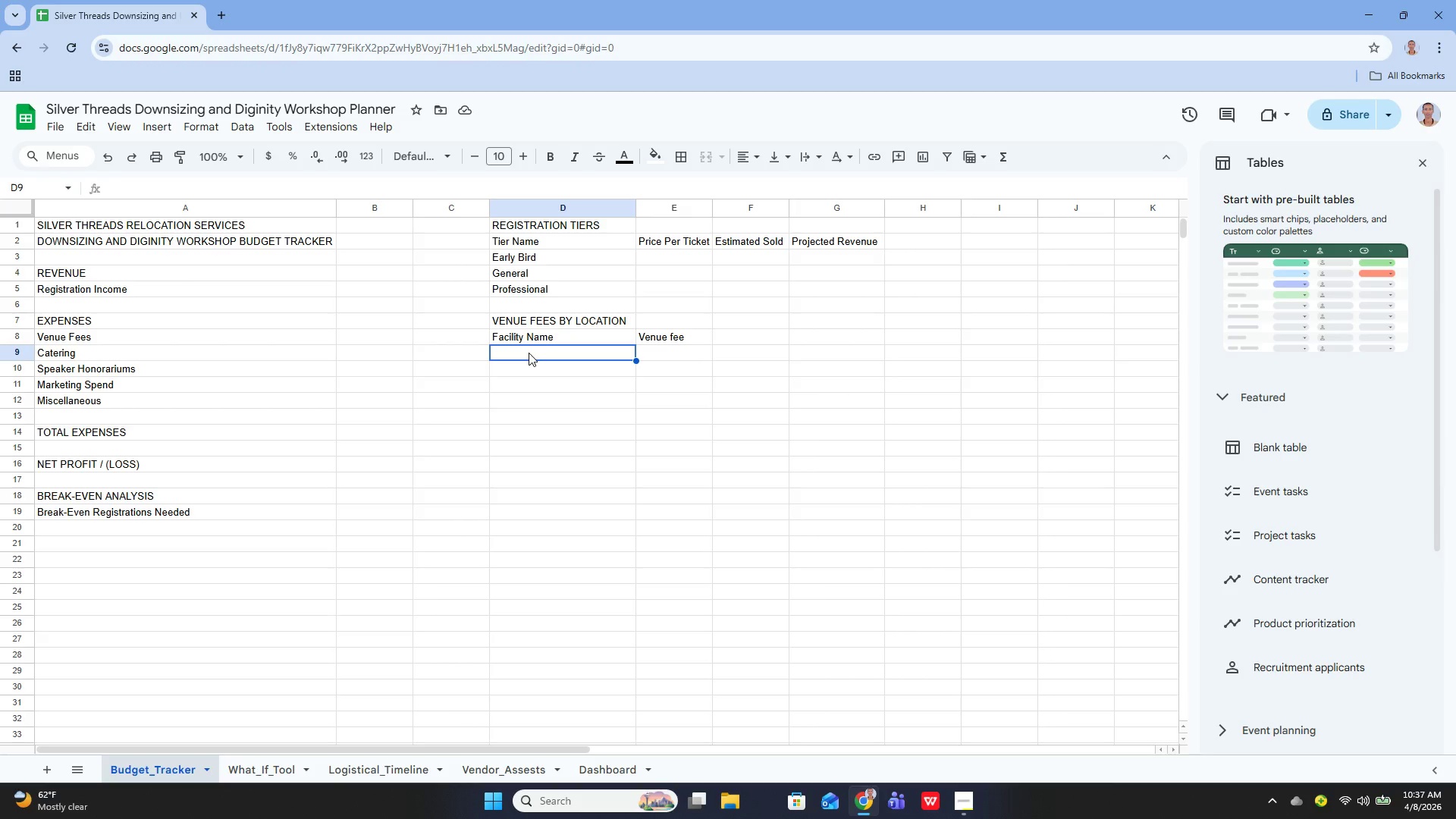 
type(The Grand Iake)
key(Backspace)
key(Backspace)
key(Backspace)
type(O[Home][Home])
 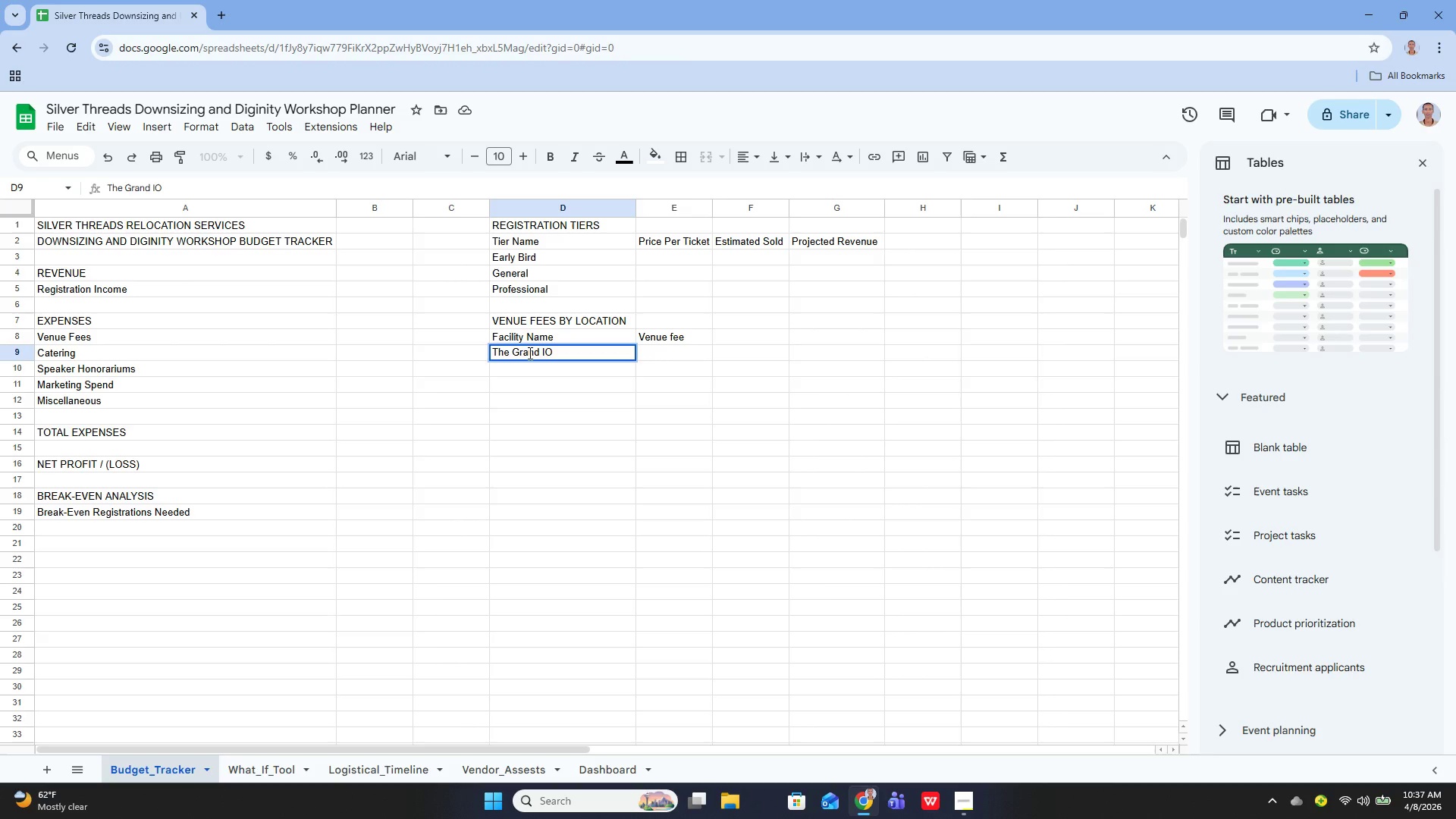 
key(ArrowDown)
 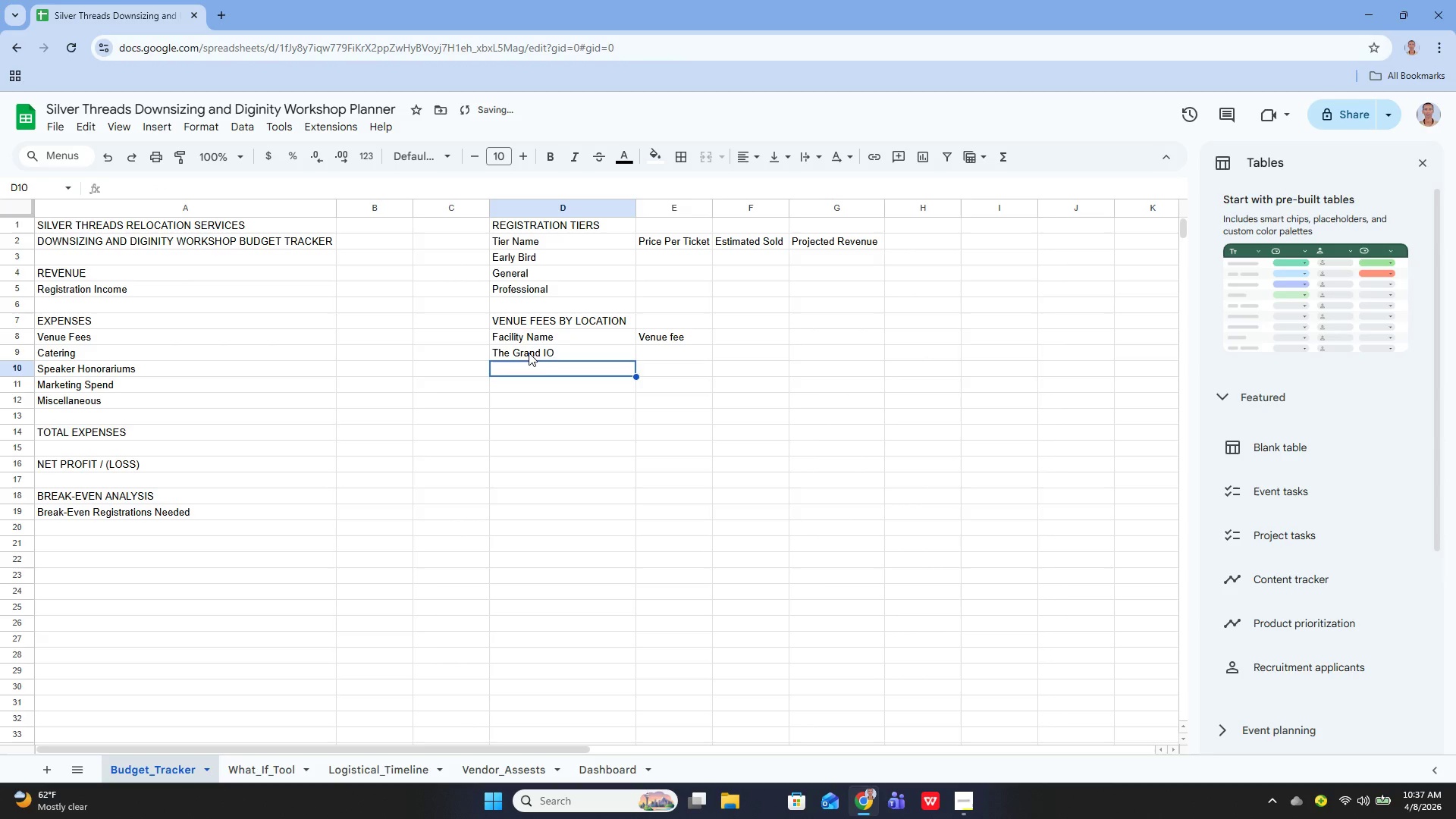 
key(ArrowUp)
 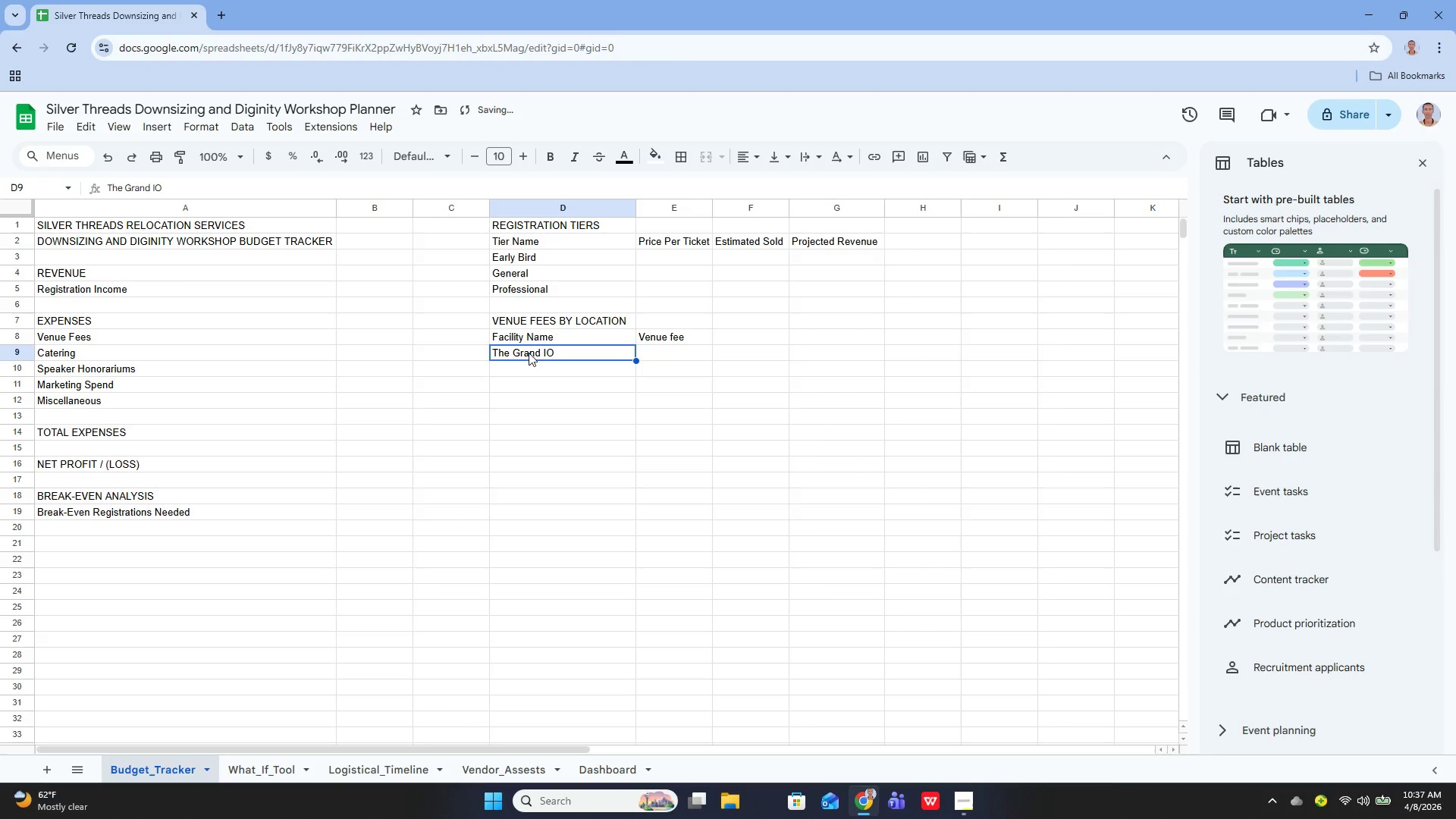 
key(Enter)
 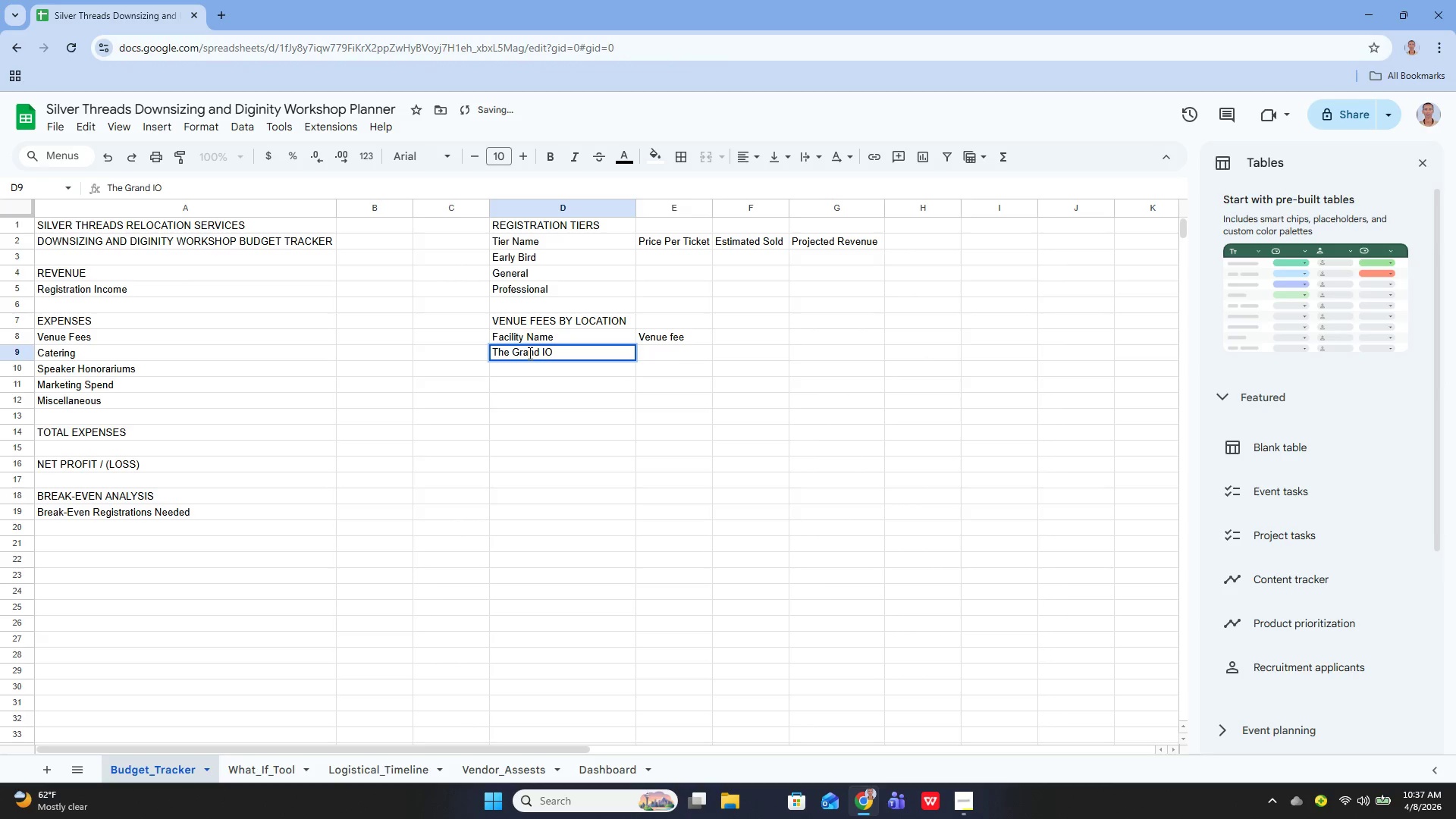 
key(Backspace)
key(Backspace)
type(OAKS)
key(Backspace)
key(Backspace)
key(Backspace)
type(aks)
 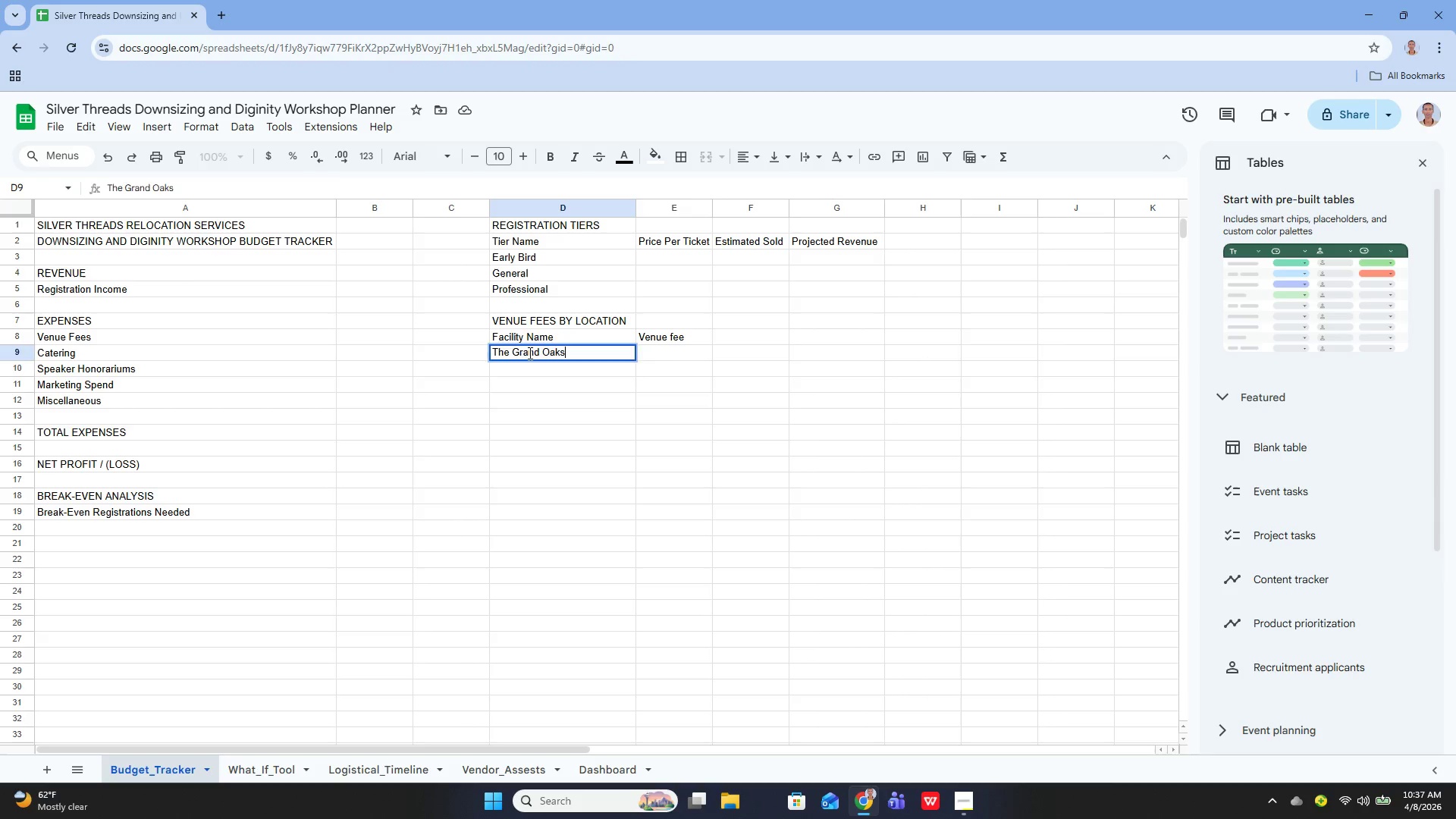 
key(Enter)
 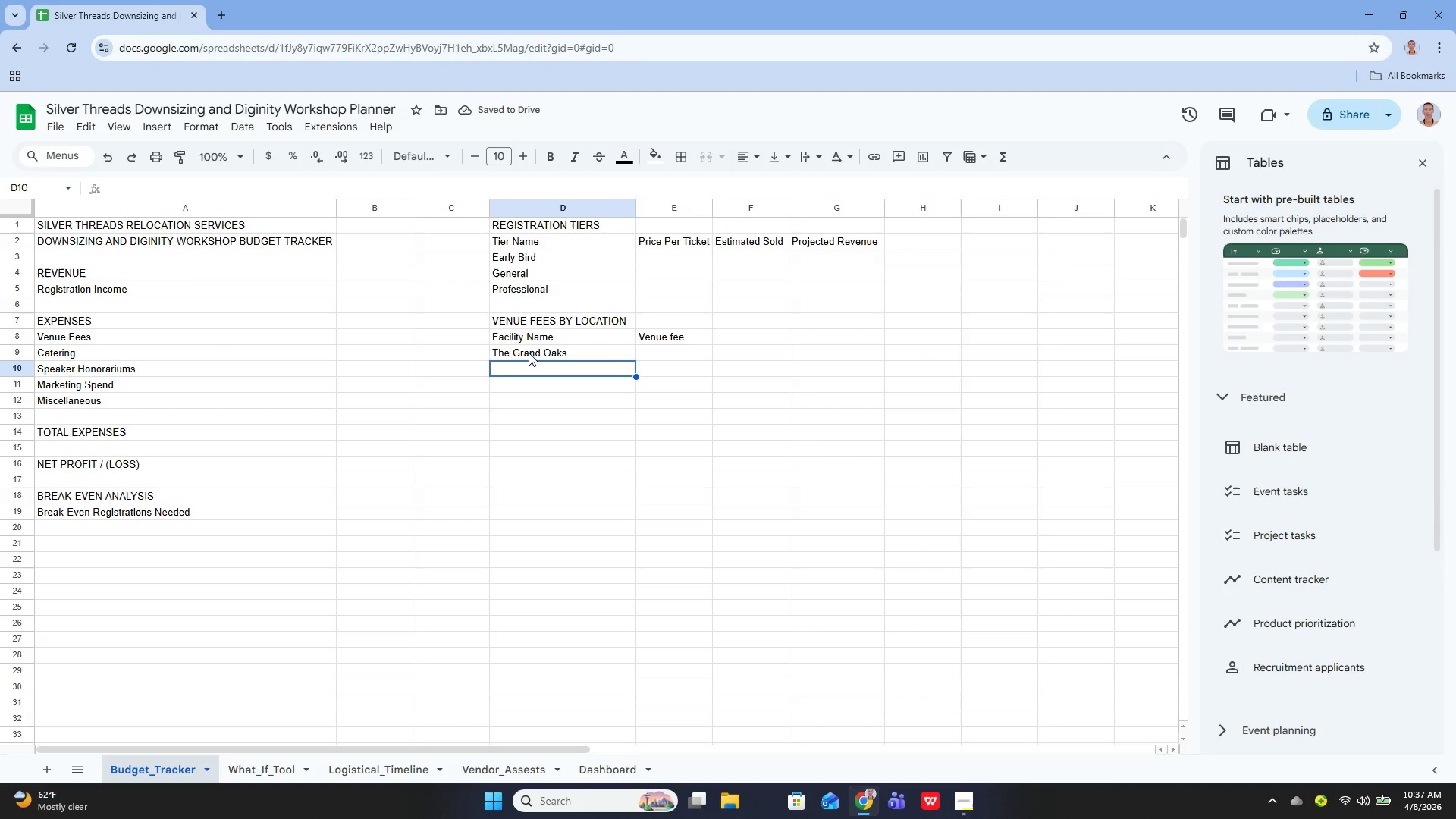 
wait(8.11)
 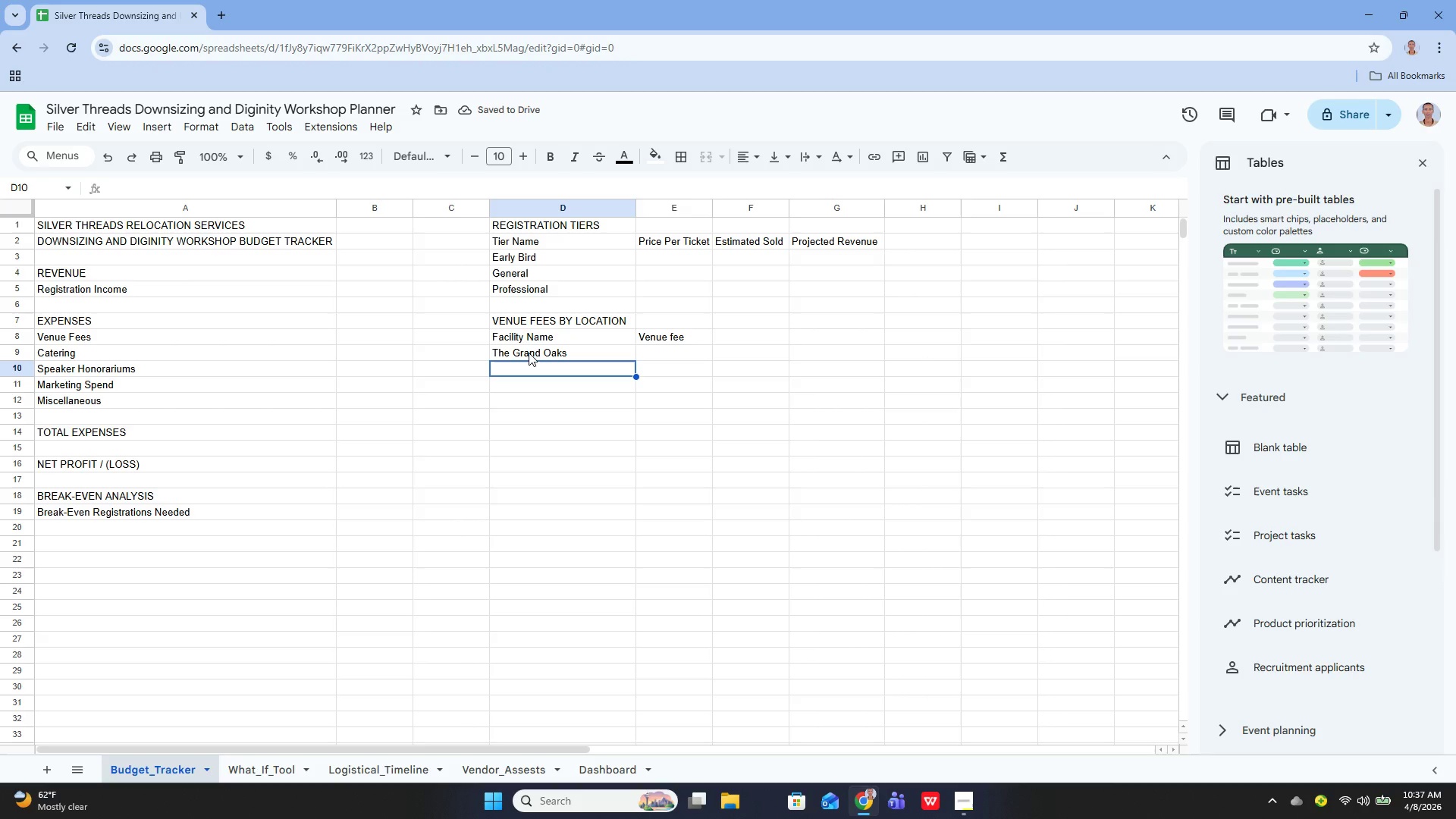 
key(Enter)
 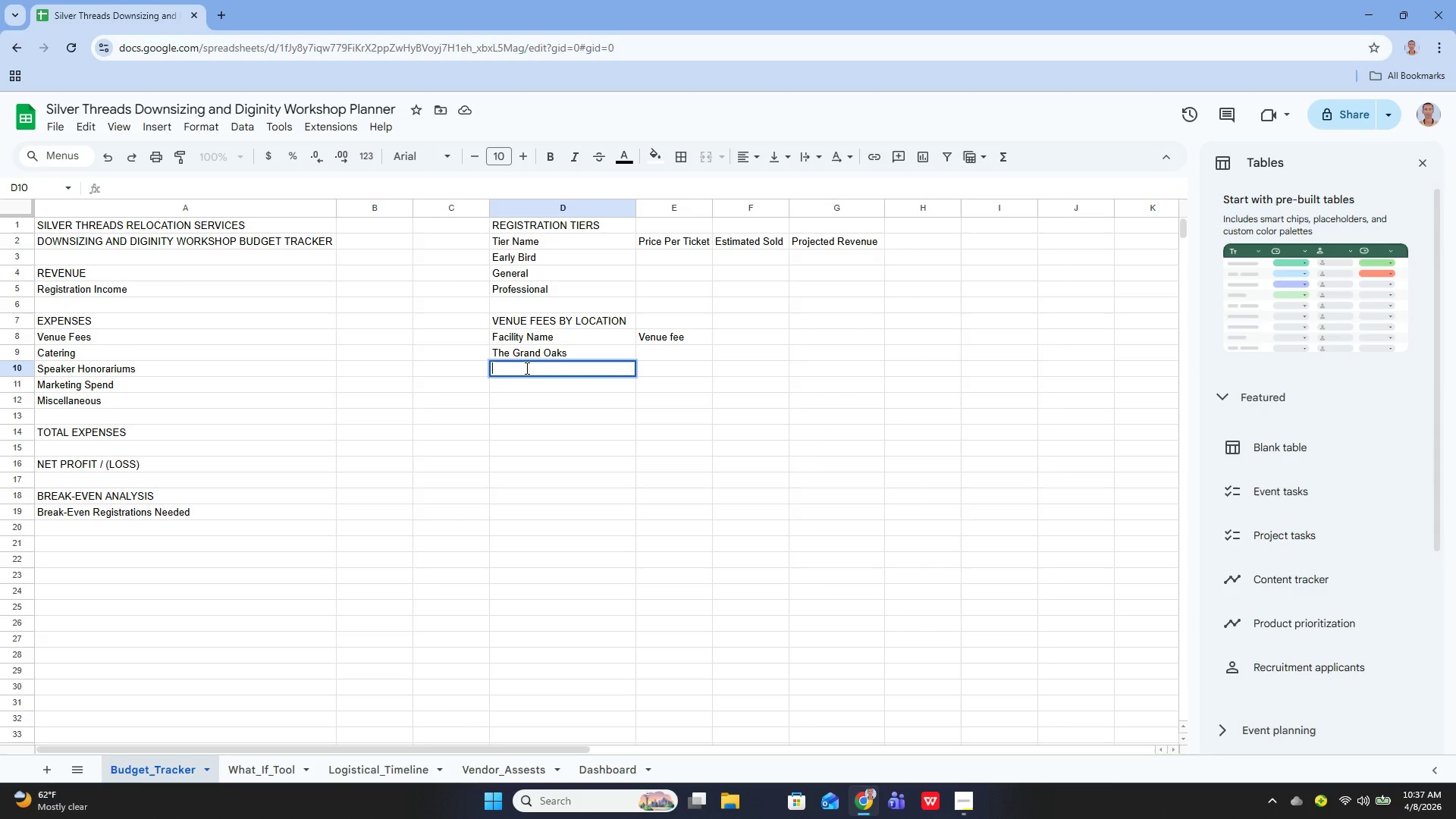 
type(Harbor springs)
 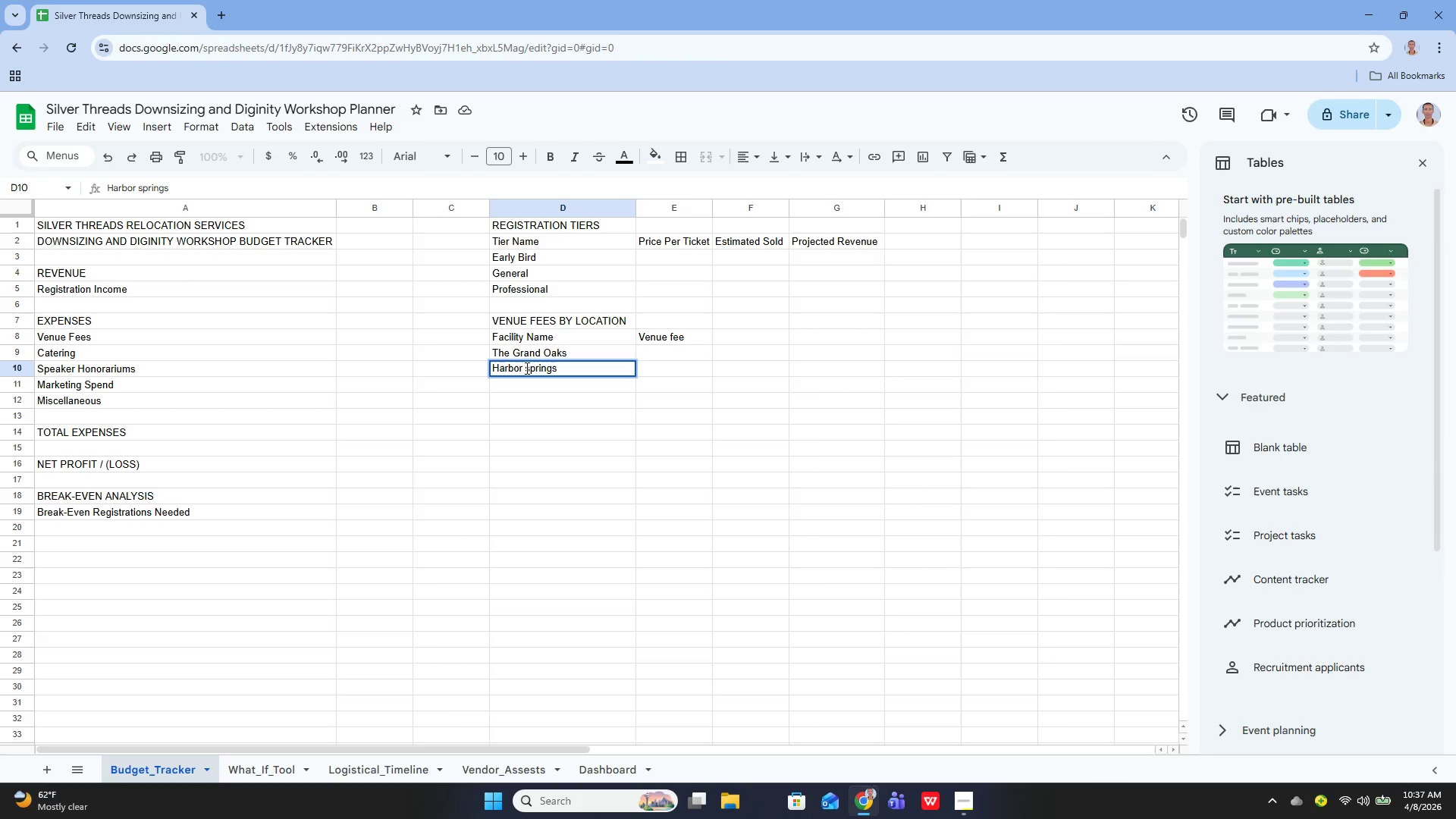 
key(ArrowLeft)
 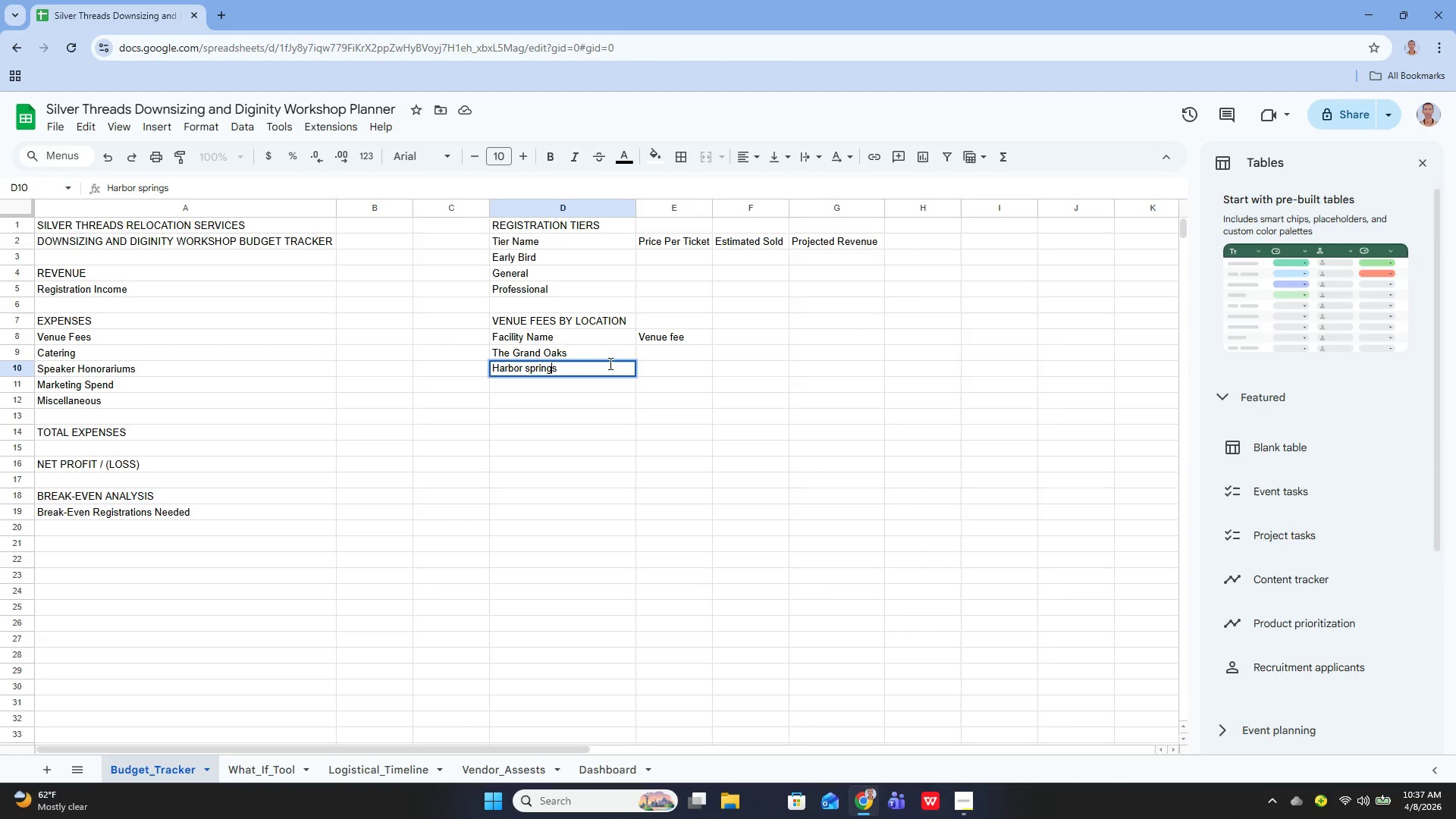 
key(ArrowLeft)
 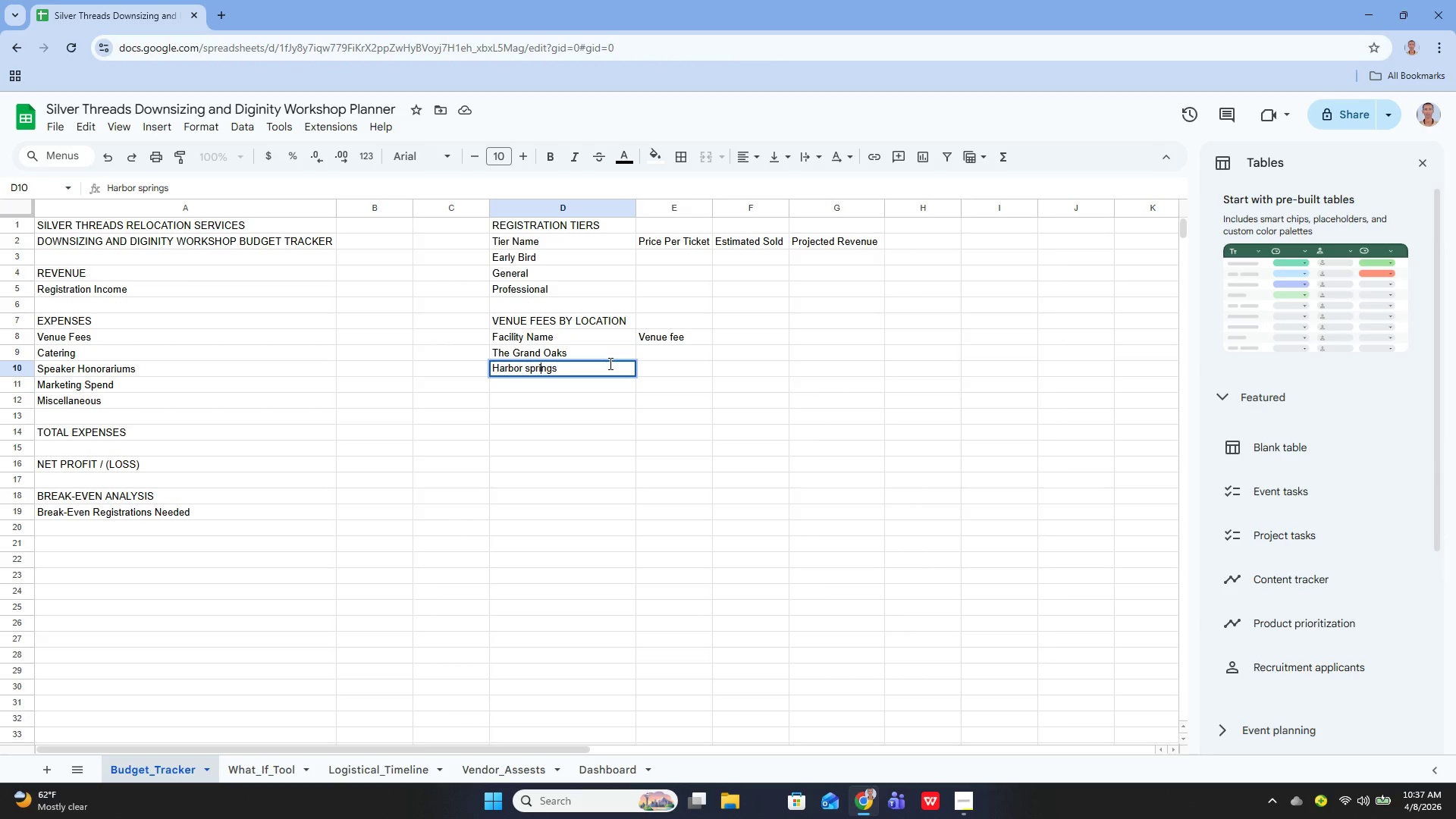 
key(ArrowLeft)
 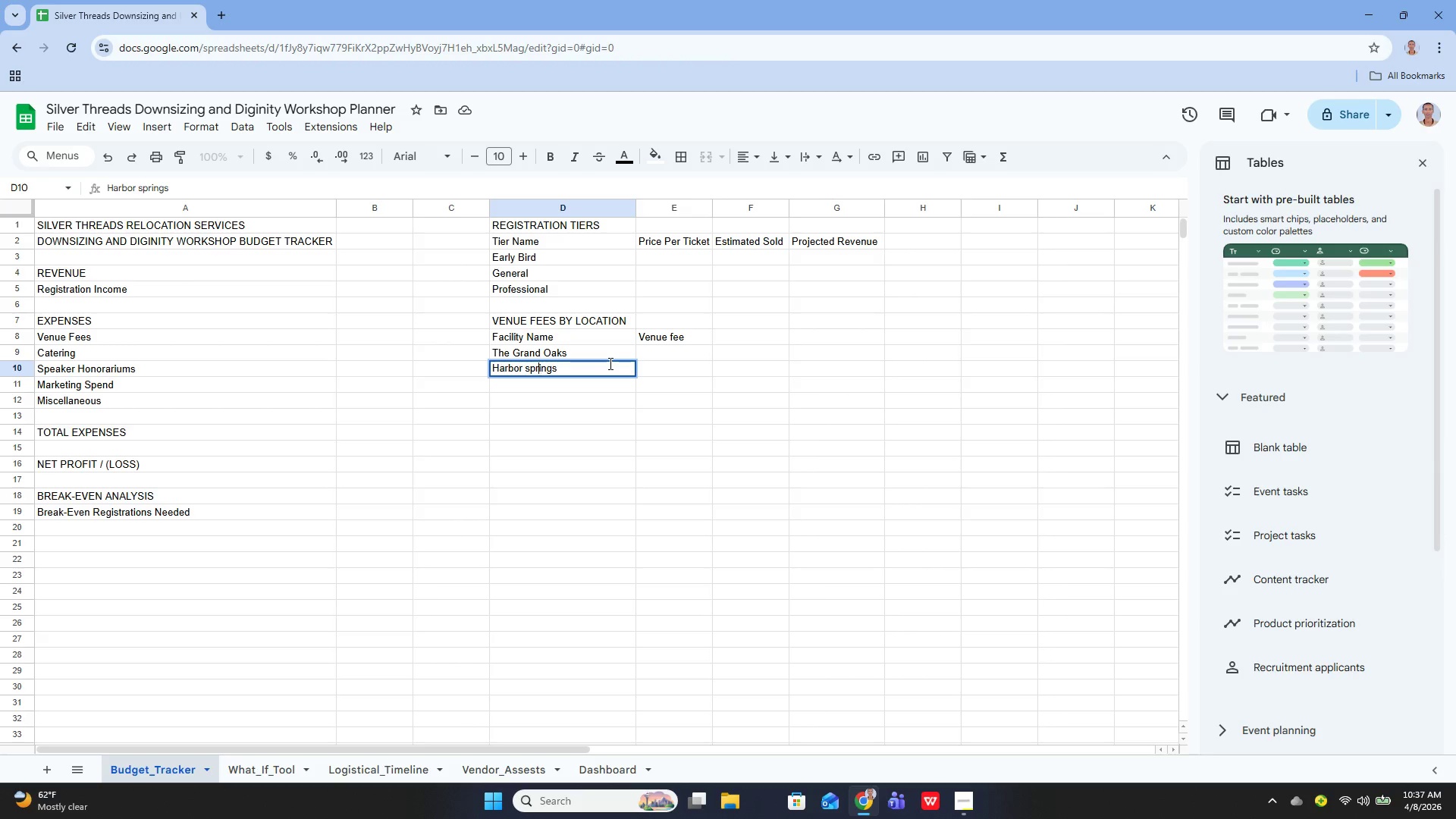 
key(ArrowLeft)
 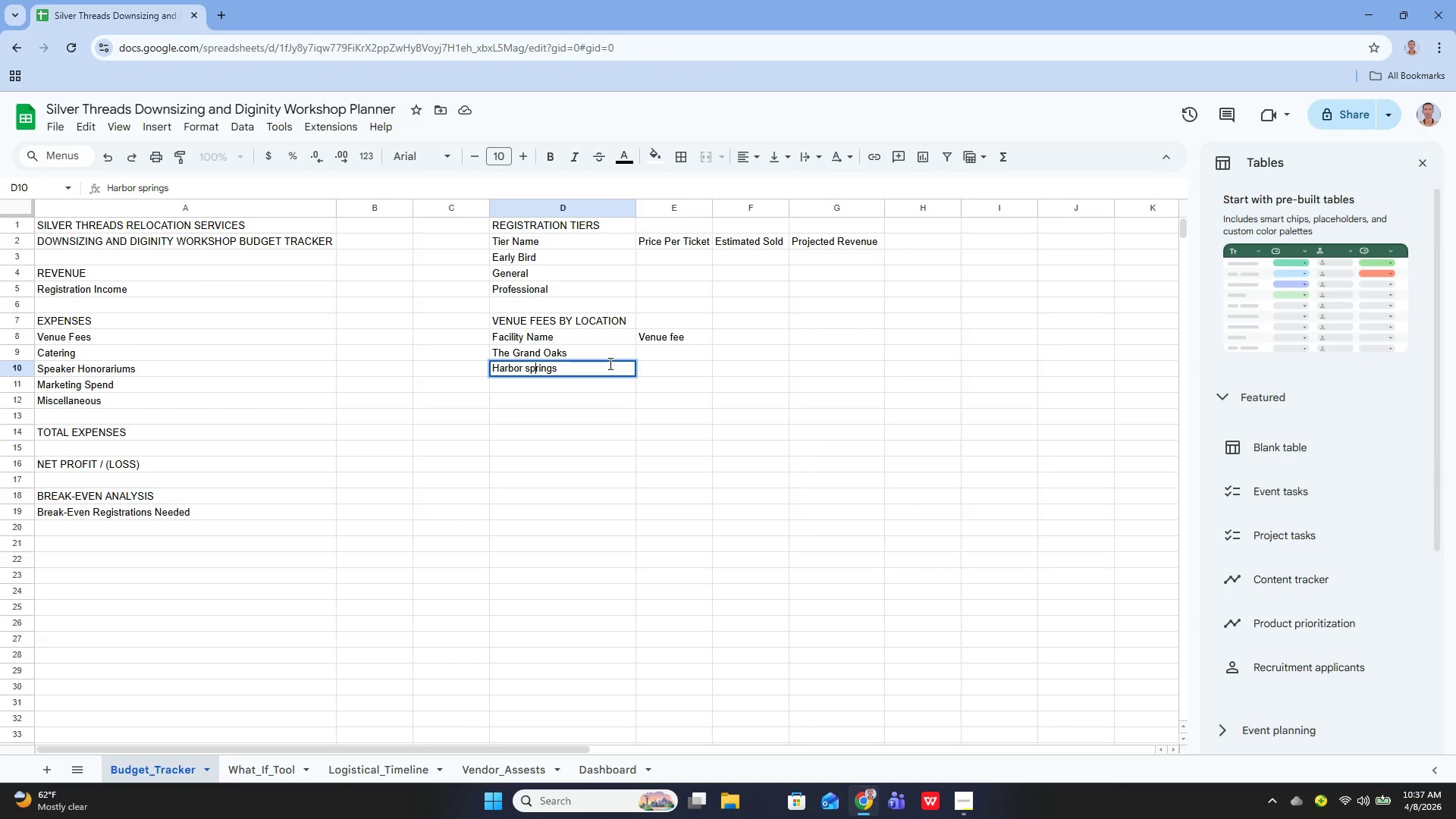 
key(ArrowLeft)
 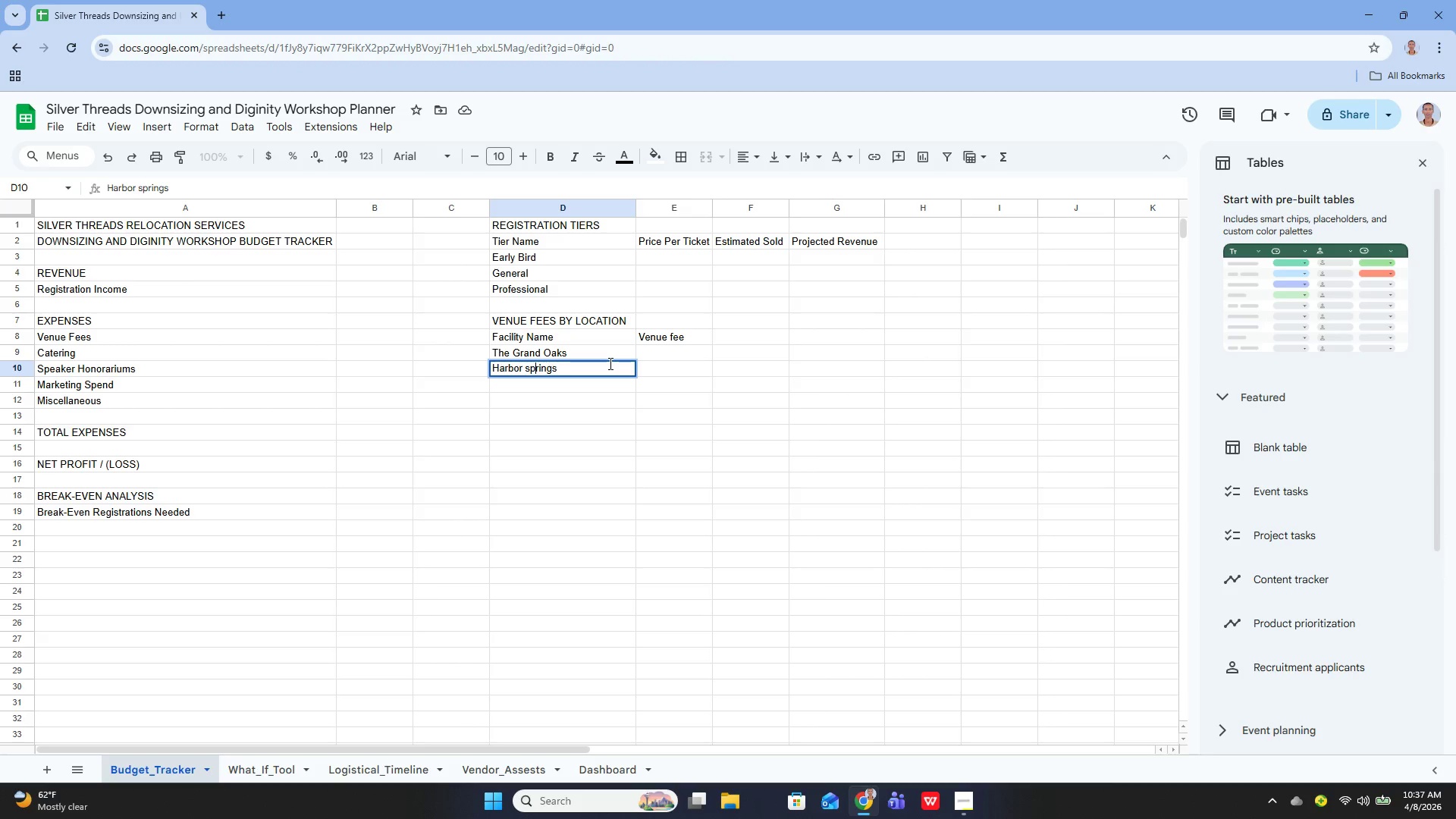 
key(ArrowLeft)
 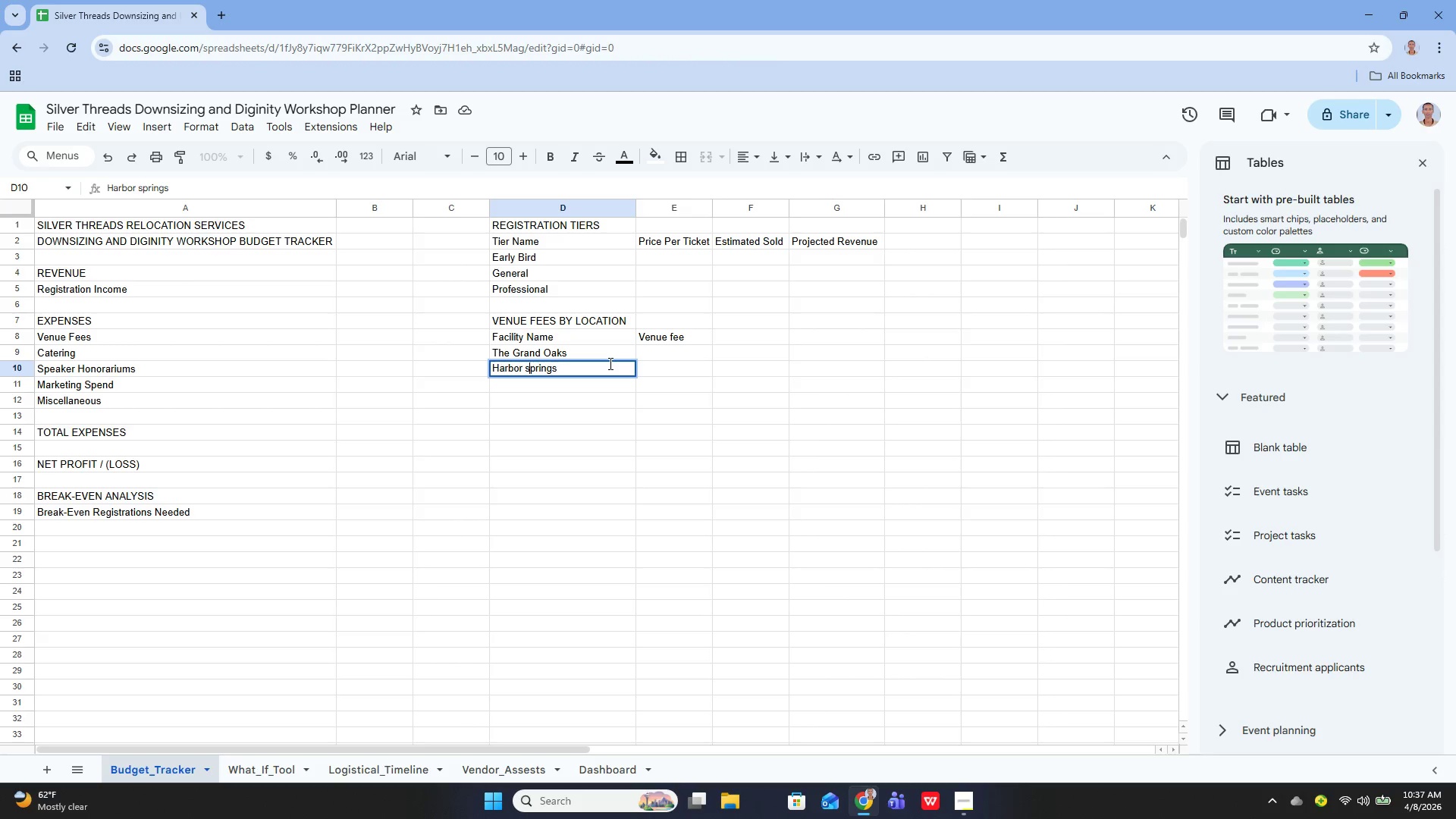 
key(Backspace)
 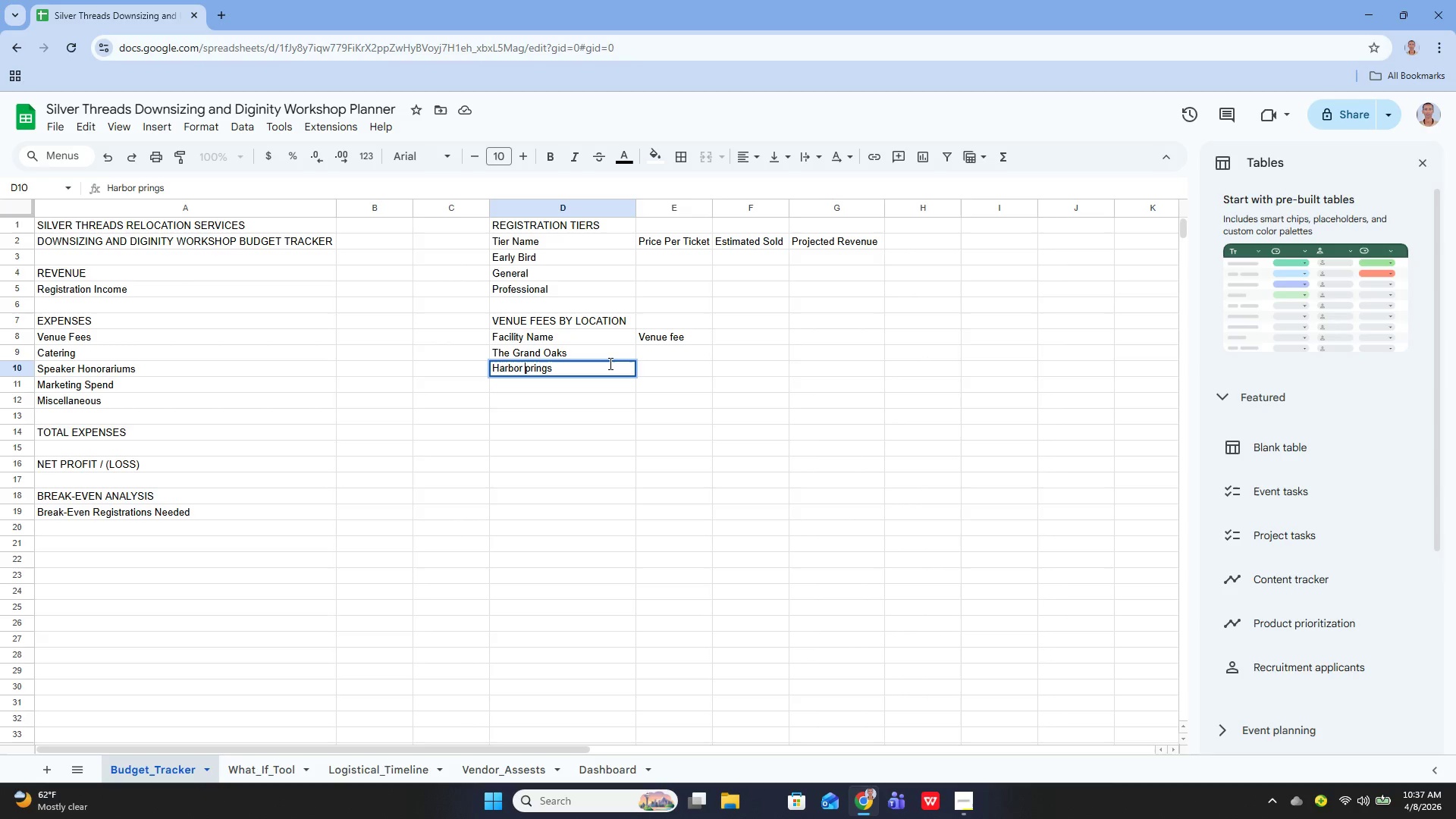 
key(Shift+S)
 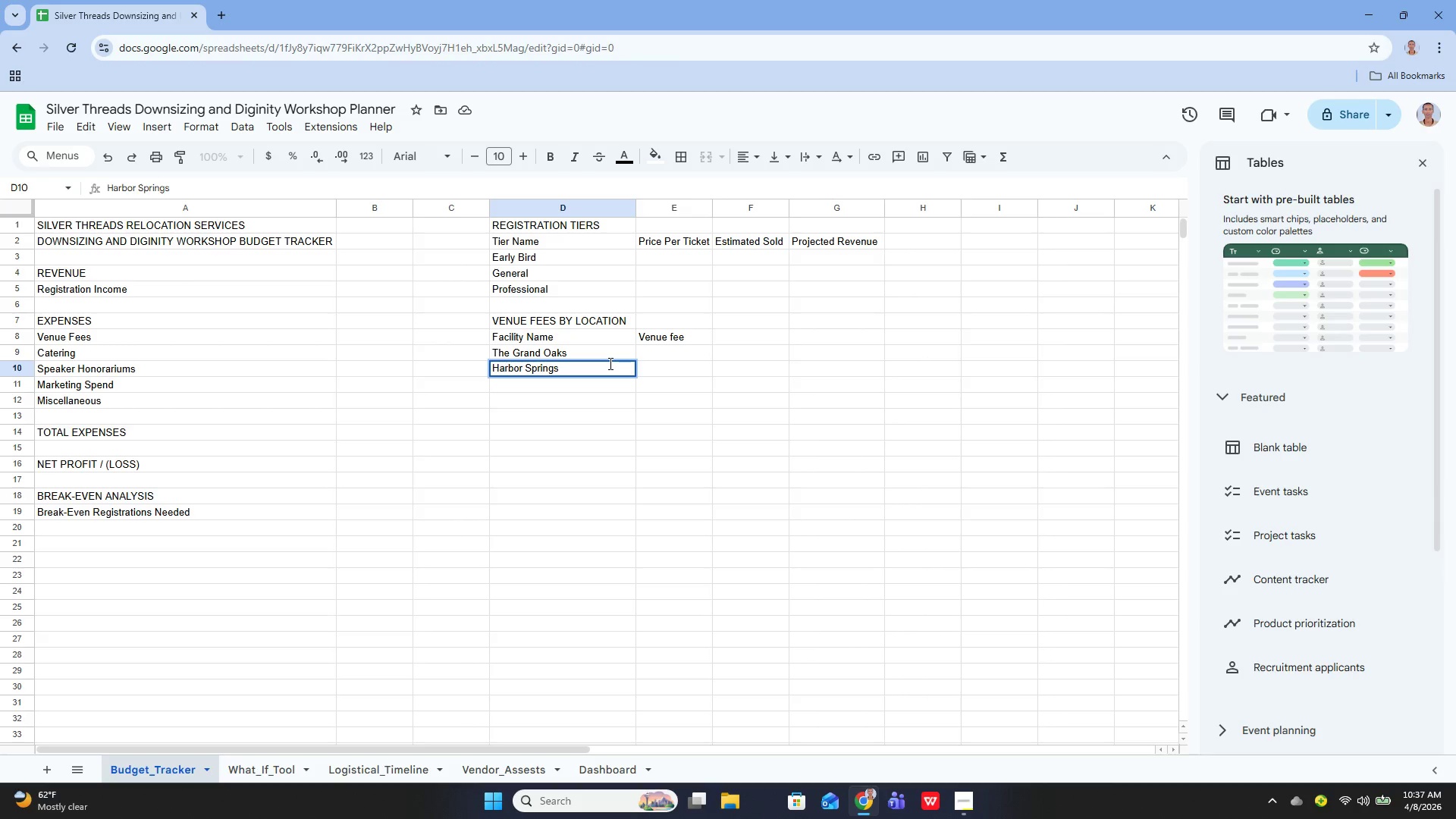 
key(Enter)
 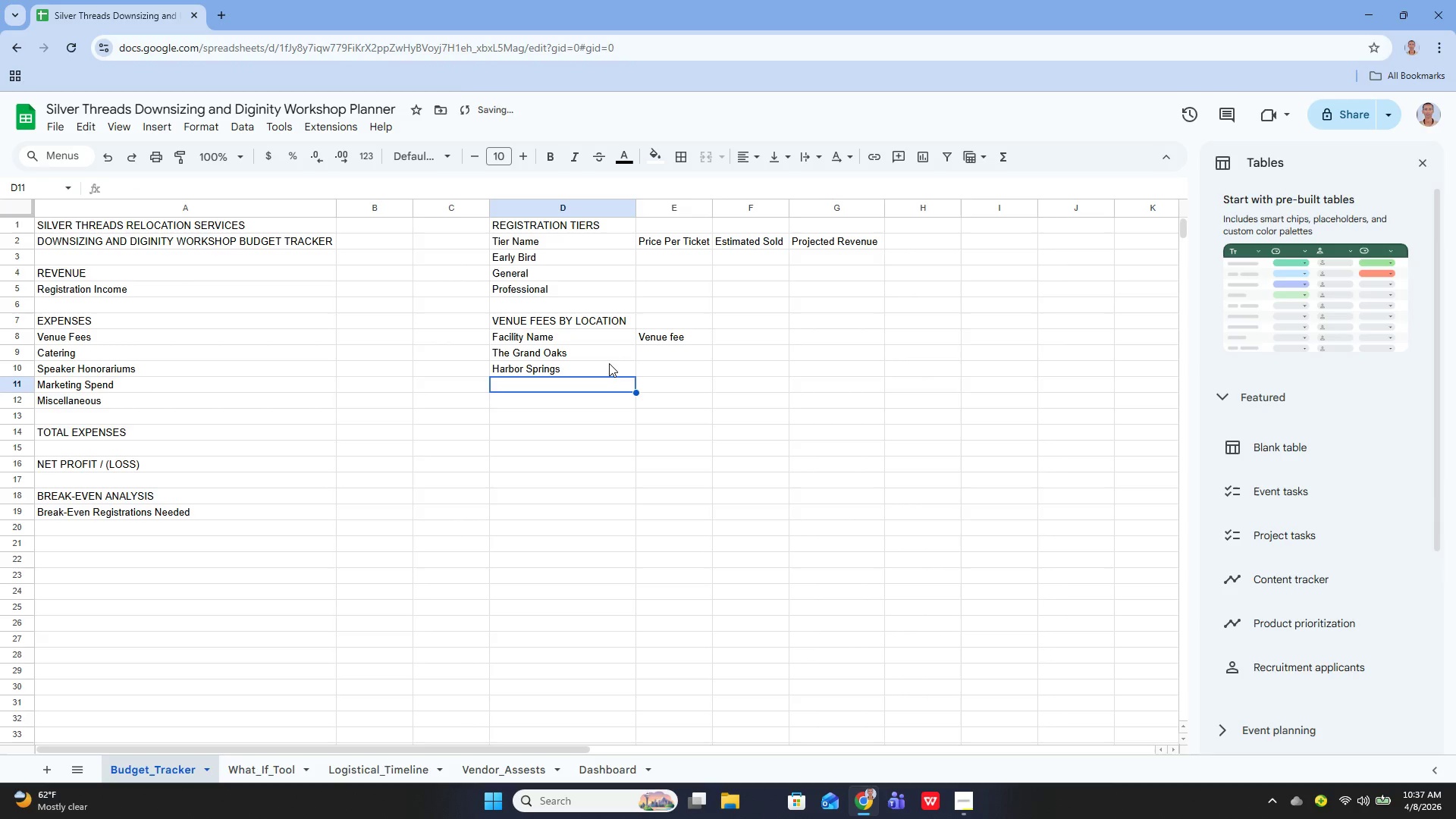 
key(Enter)
 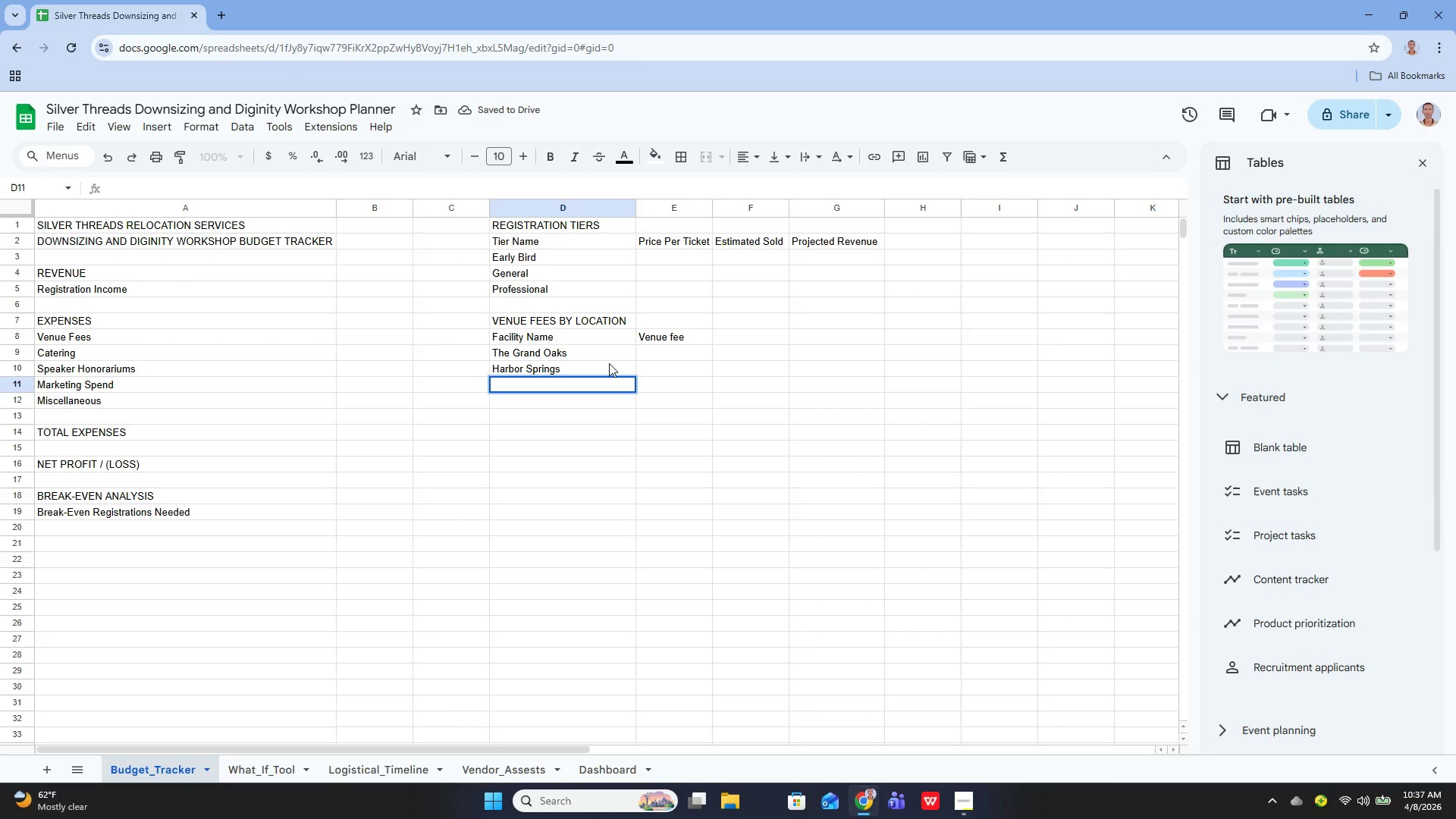 
type(Willow Gardens)
 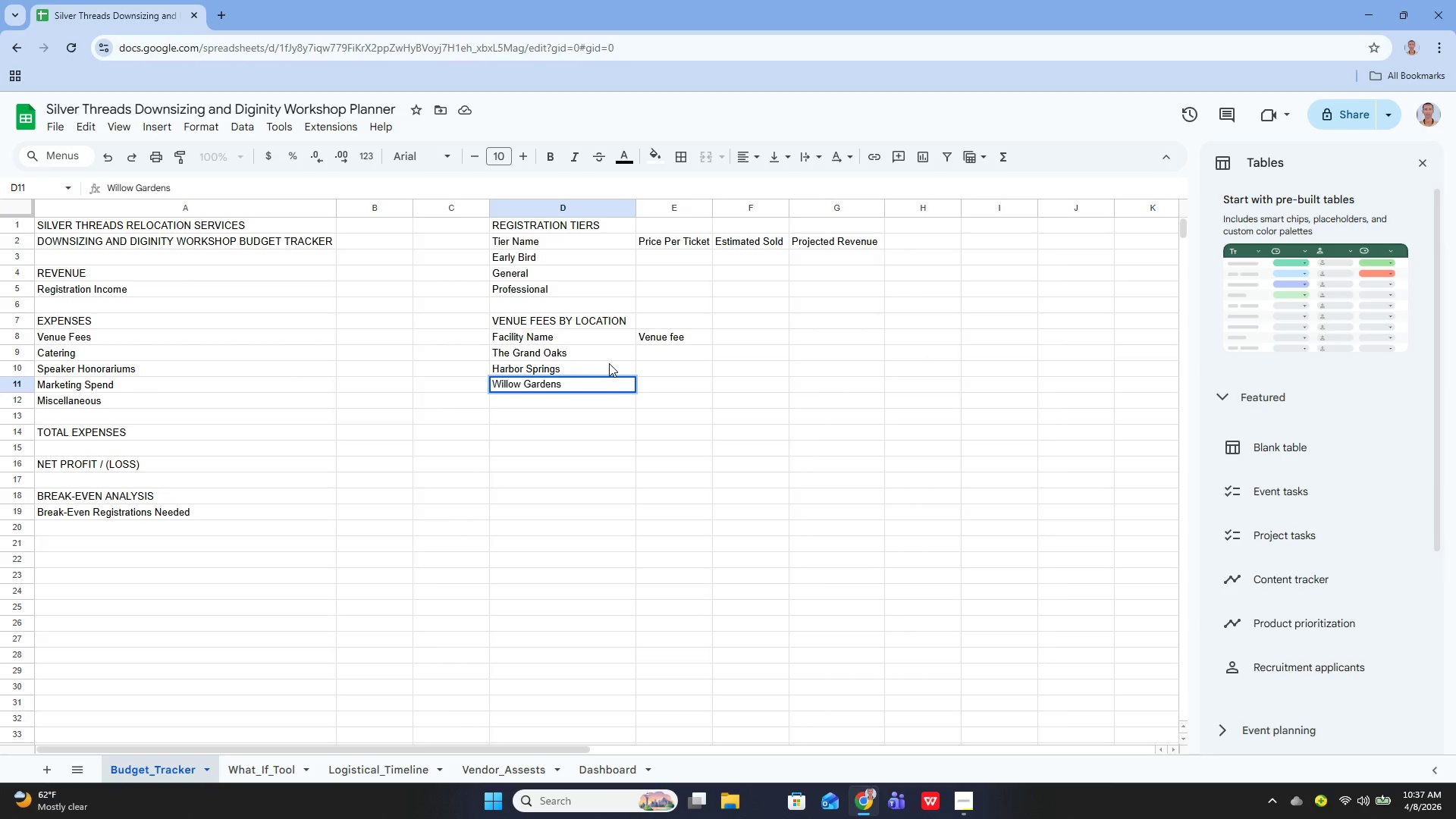 
left_click([591, 406])
 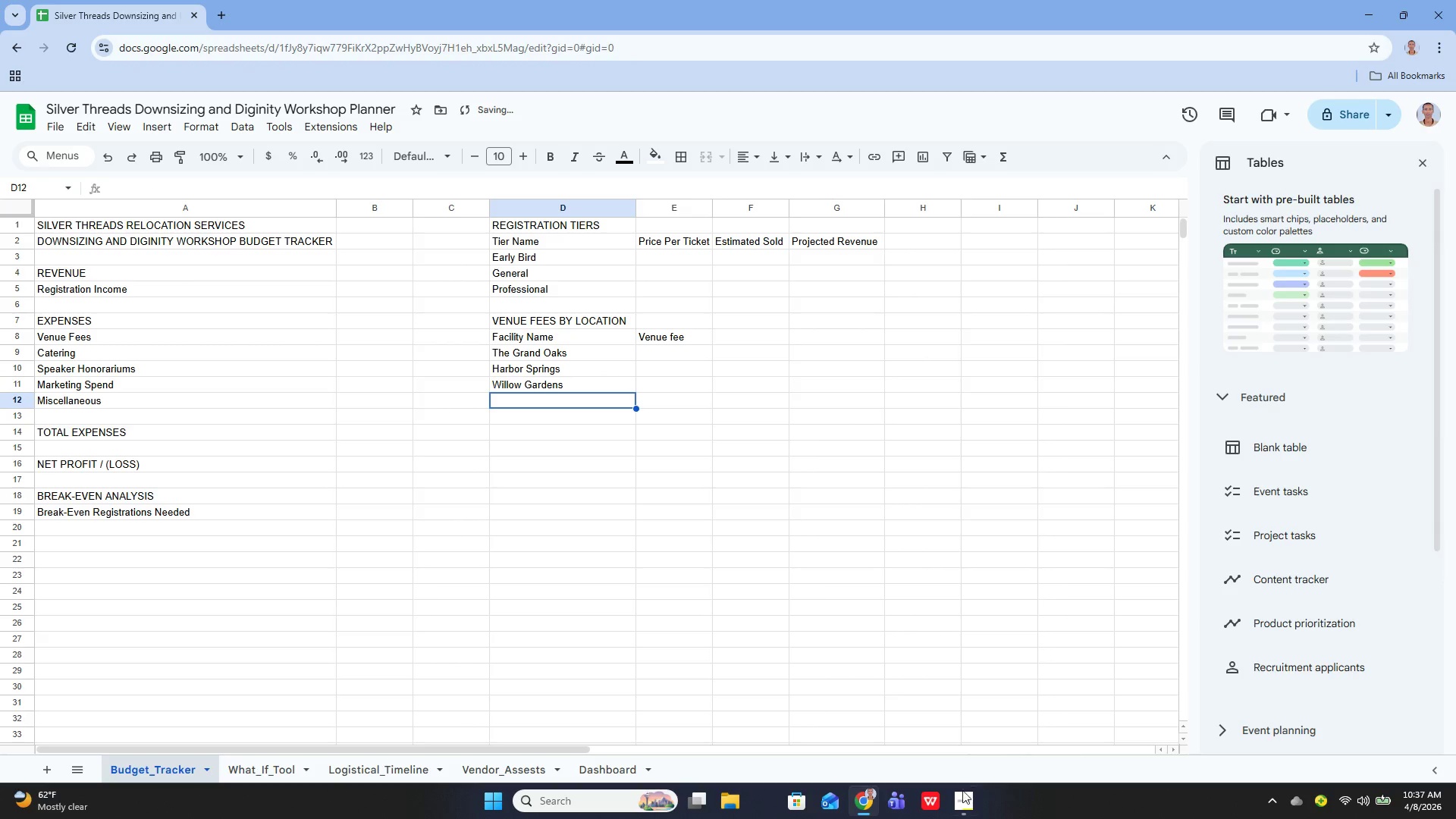 
left_click_drag(start_coordinate=[959, 801], to_coordinate=[960, 805])
 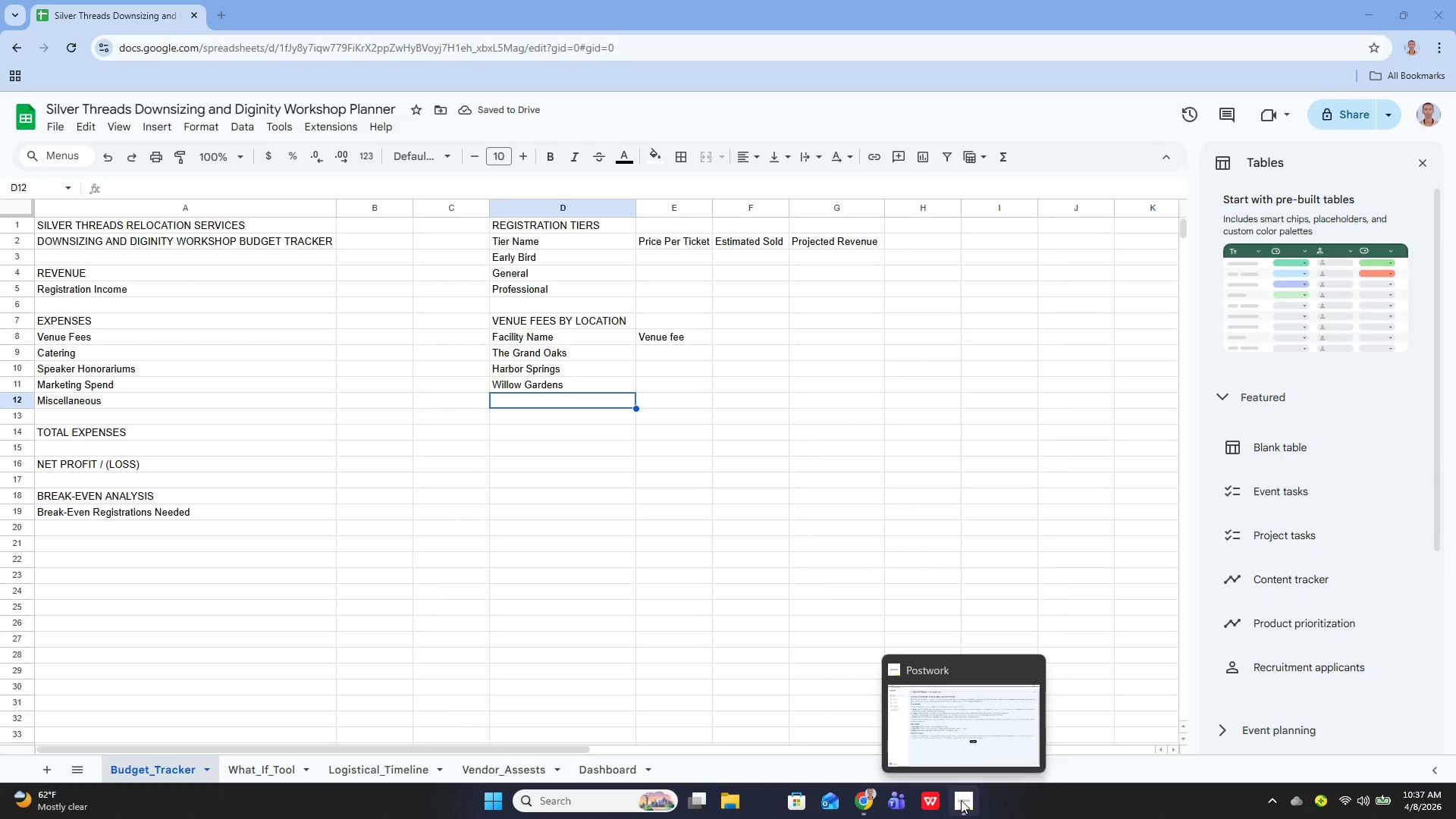 
left_click([943, 730])